 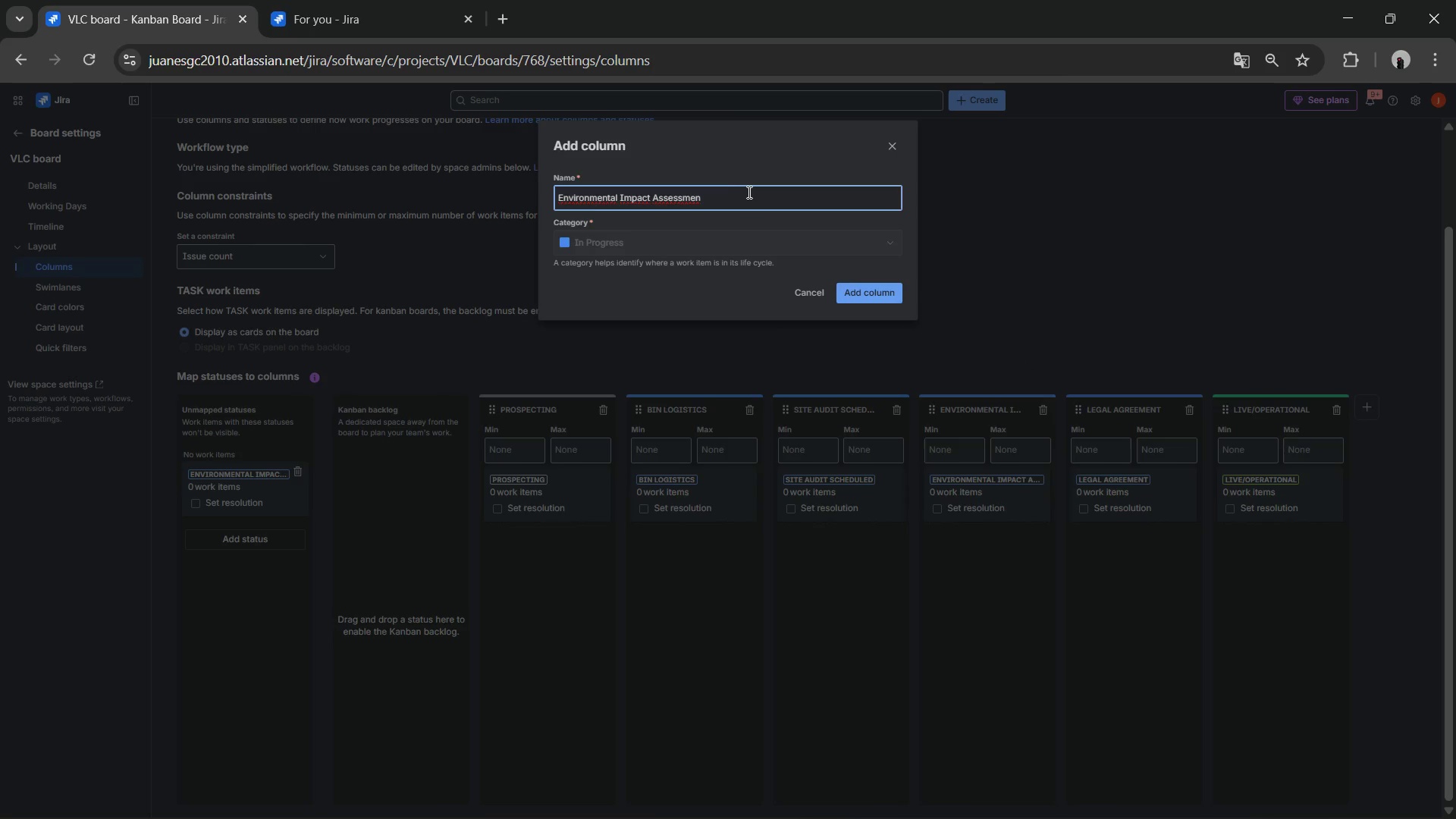 
key(ArrowLeft)
 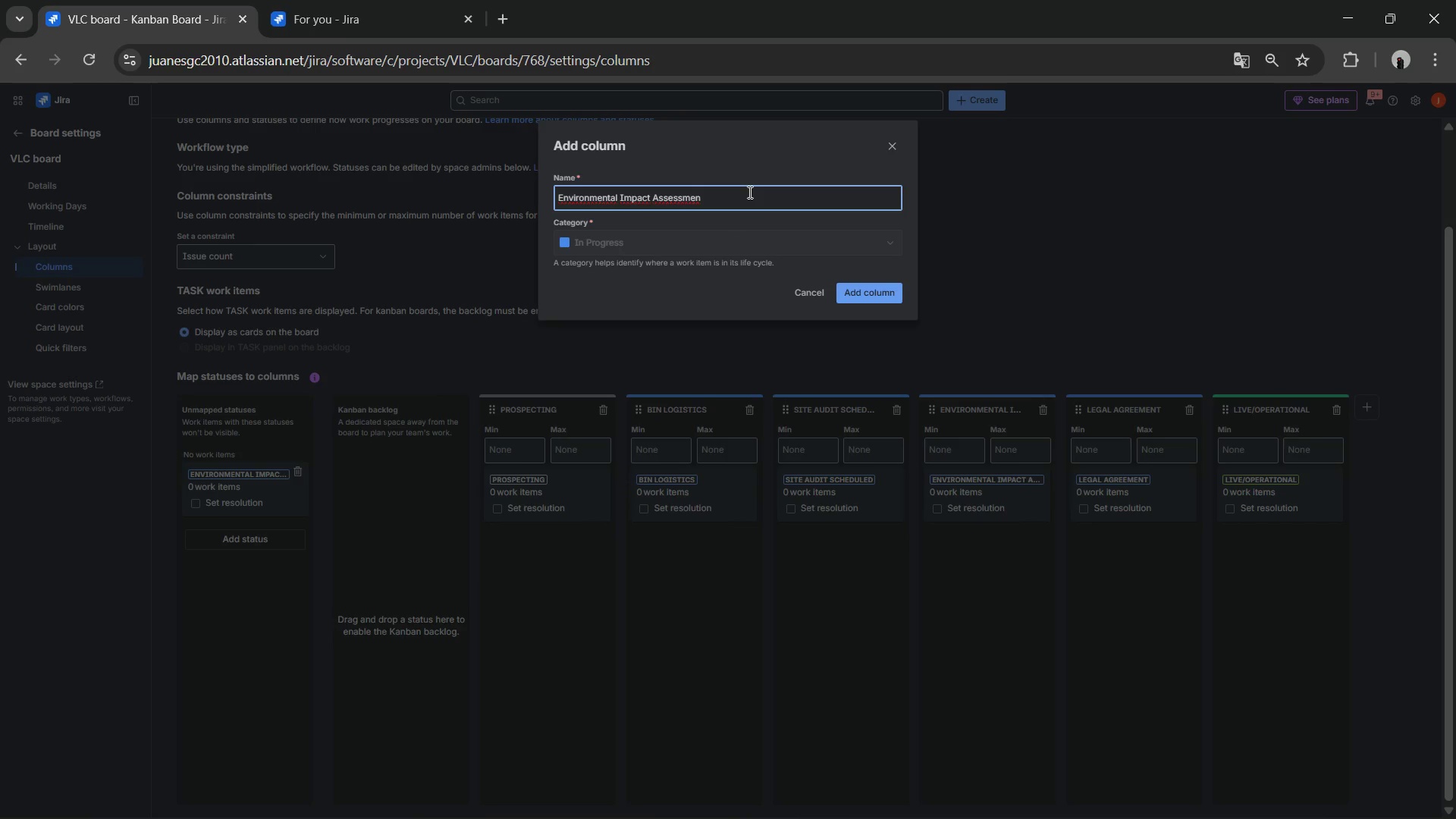 
key(ArrowLeft)
 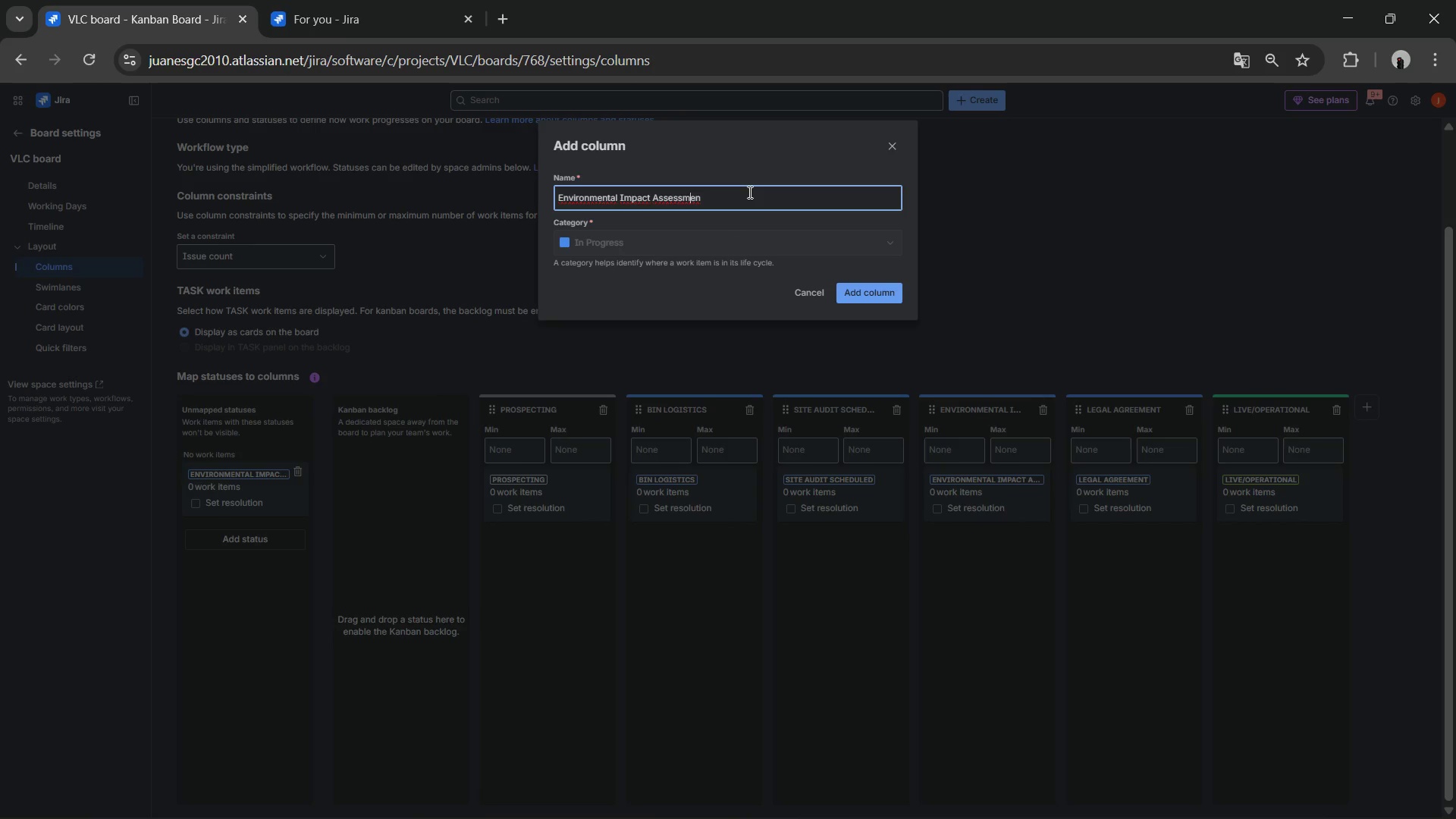 
key(ArrowLeft)
 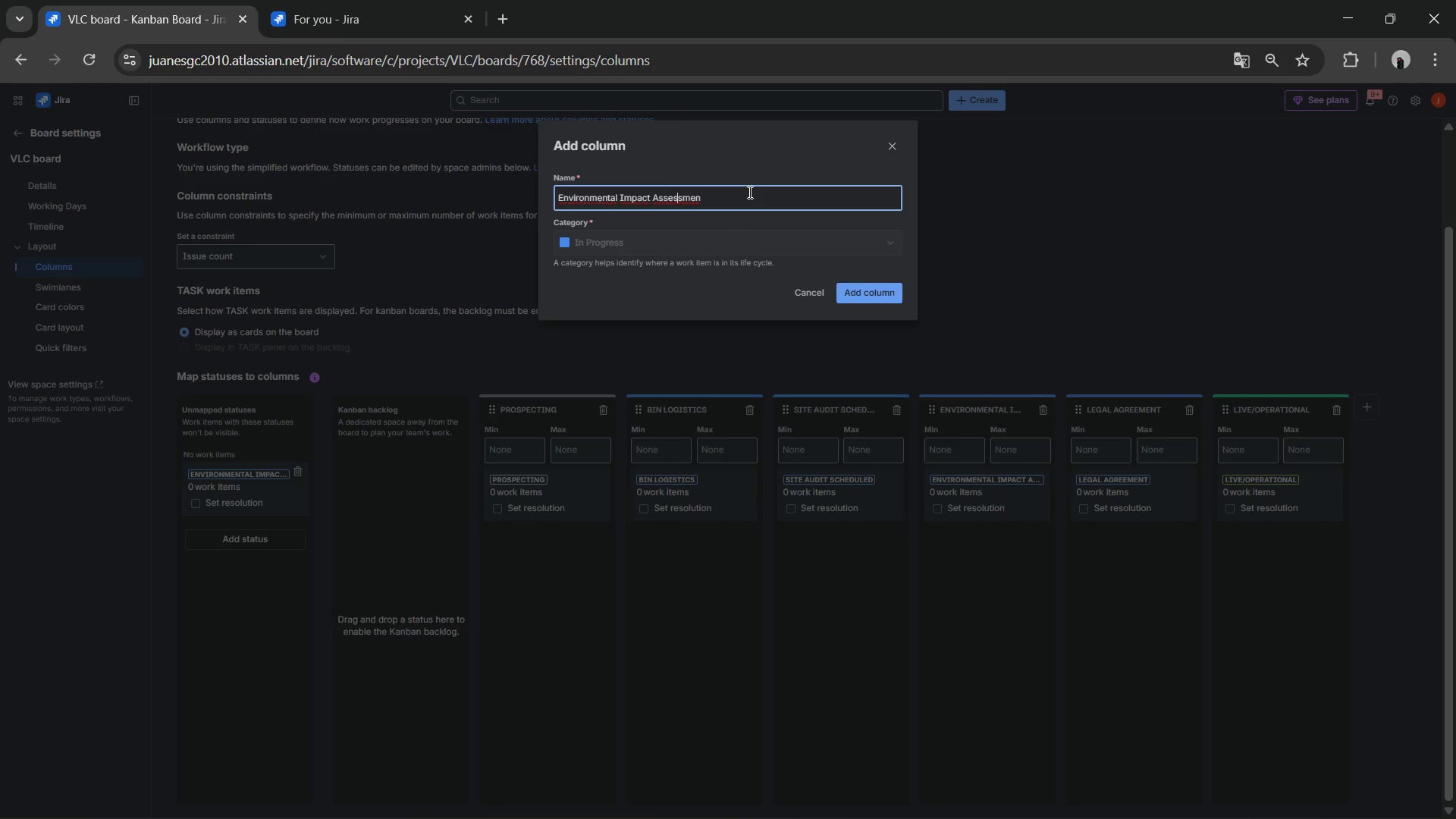 
hold_key(key=ArrowLeft, duration=0.75)
 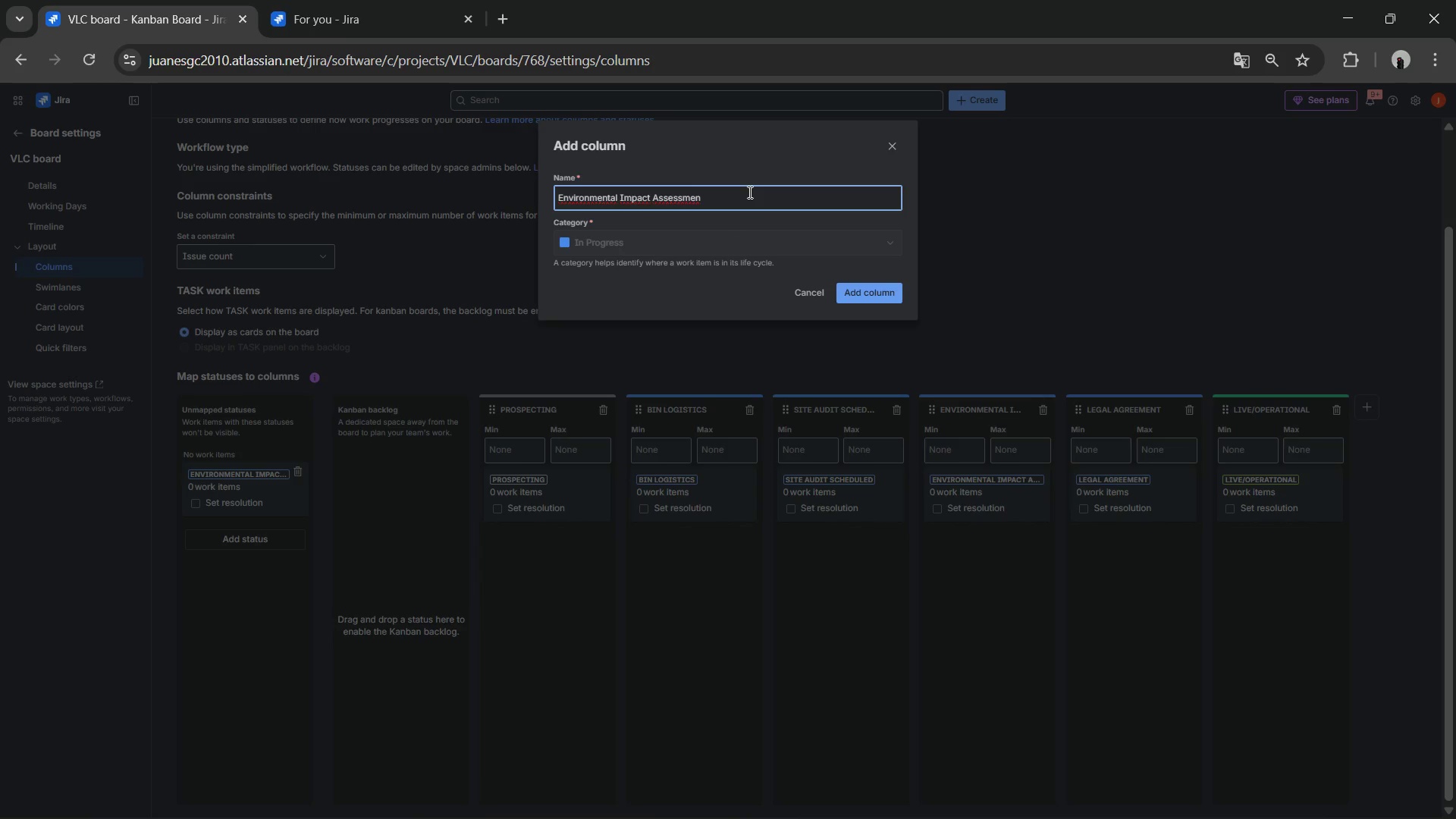 
key(ArrowRight)
 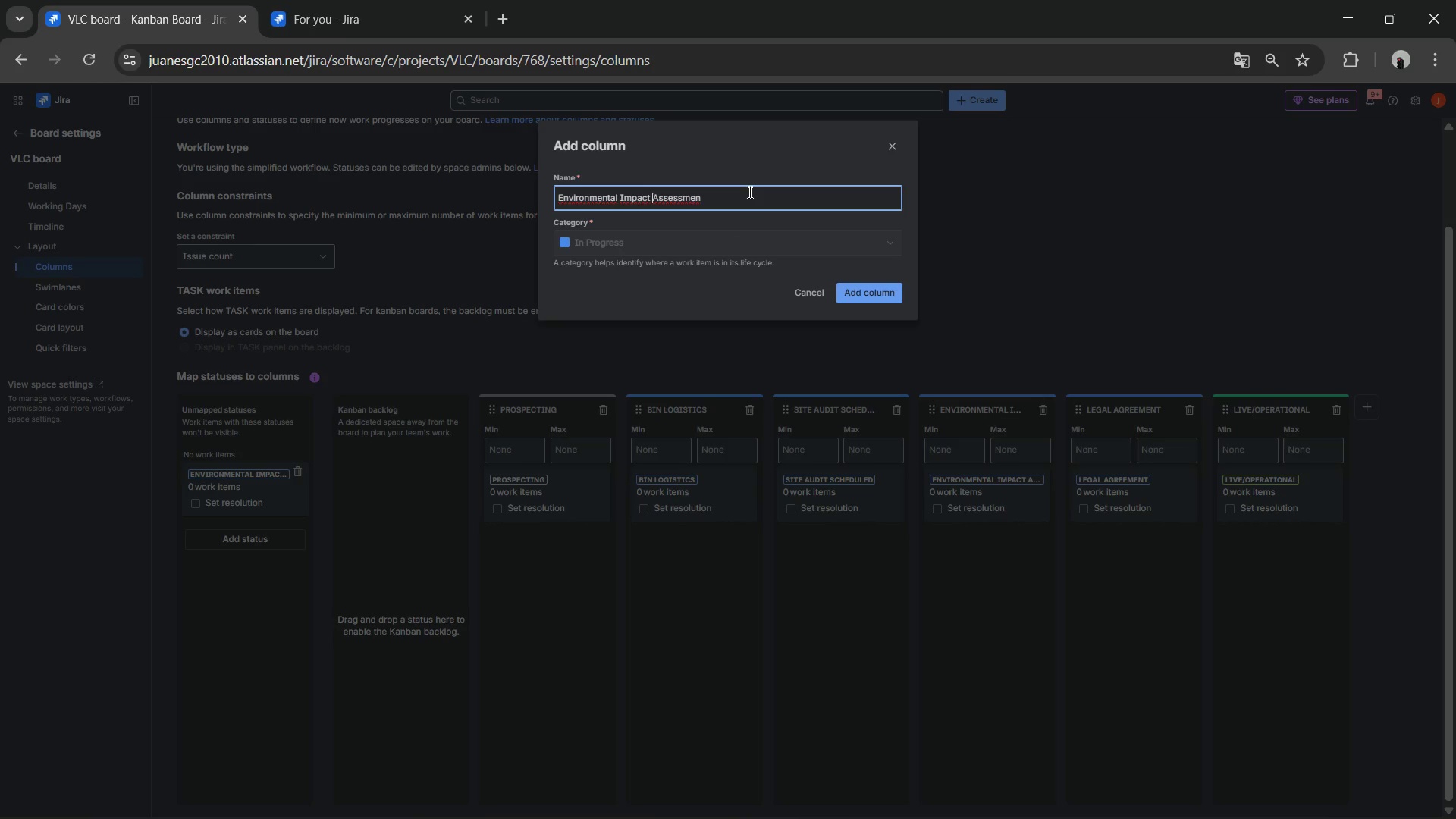 
key(ArrowLeft)
 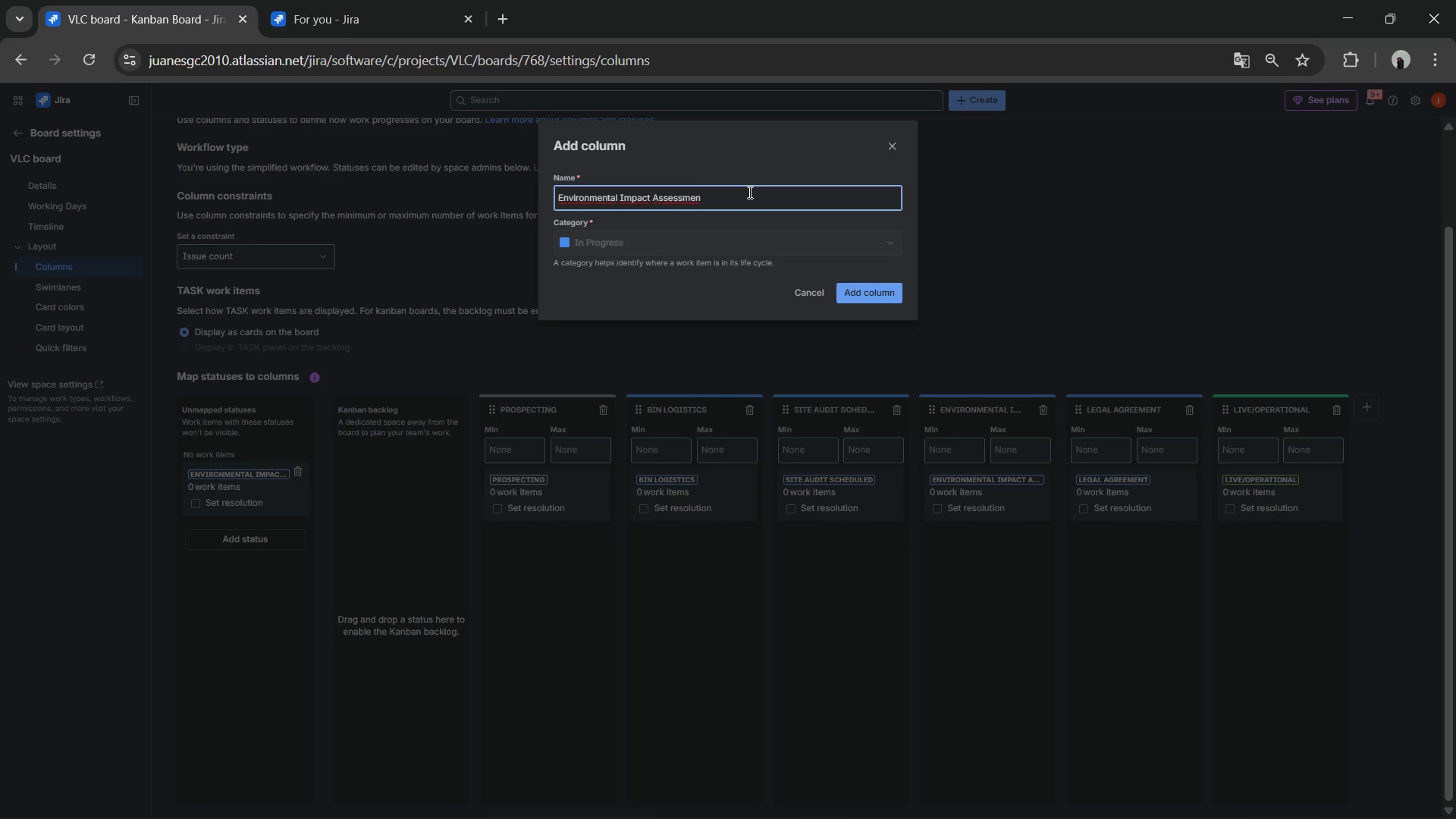 
key(ArrowRight)
 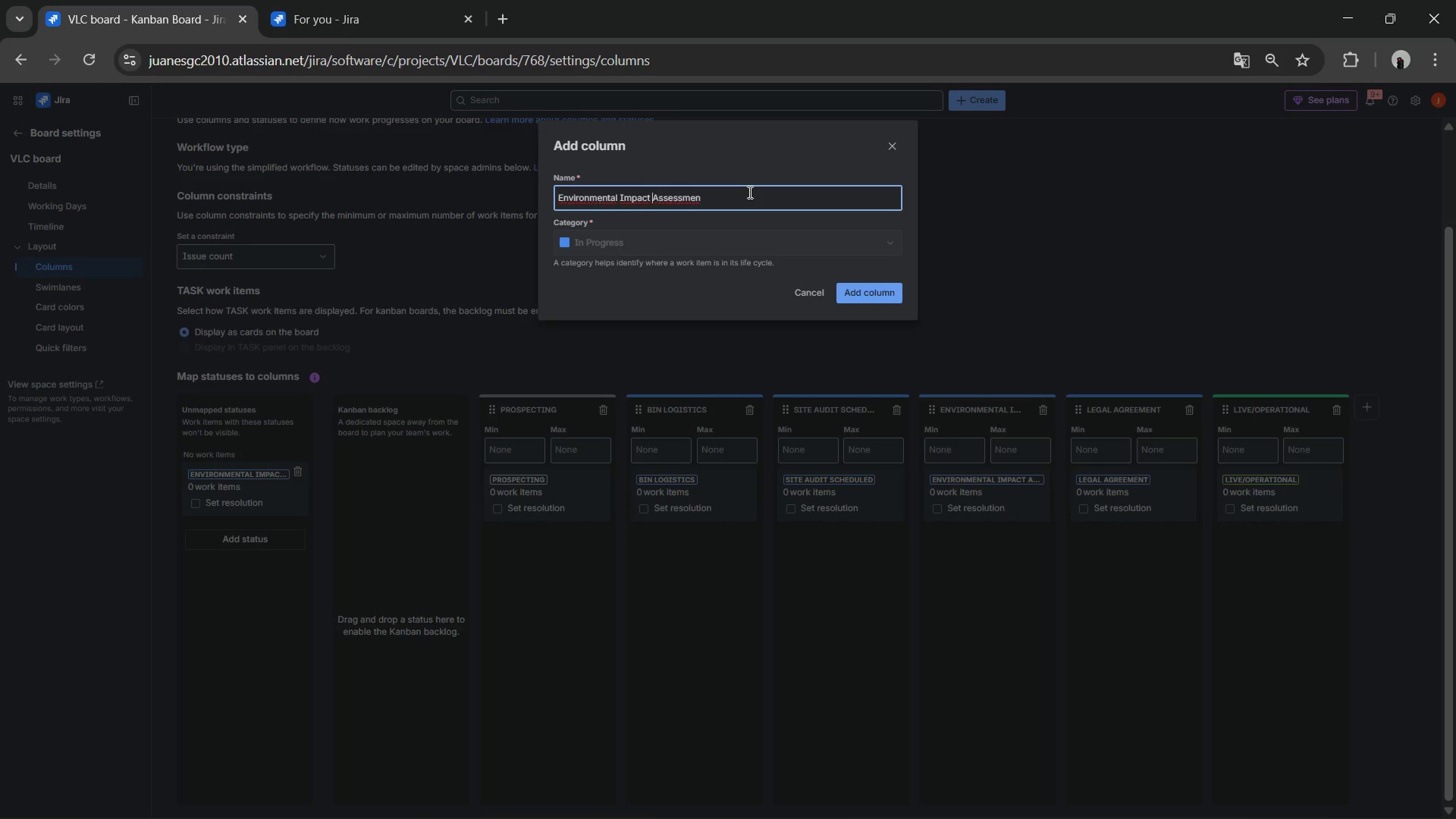 
key(ArrowLeft)
 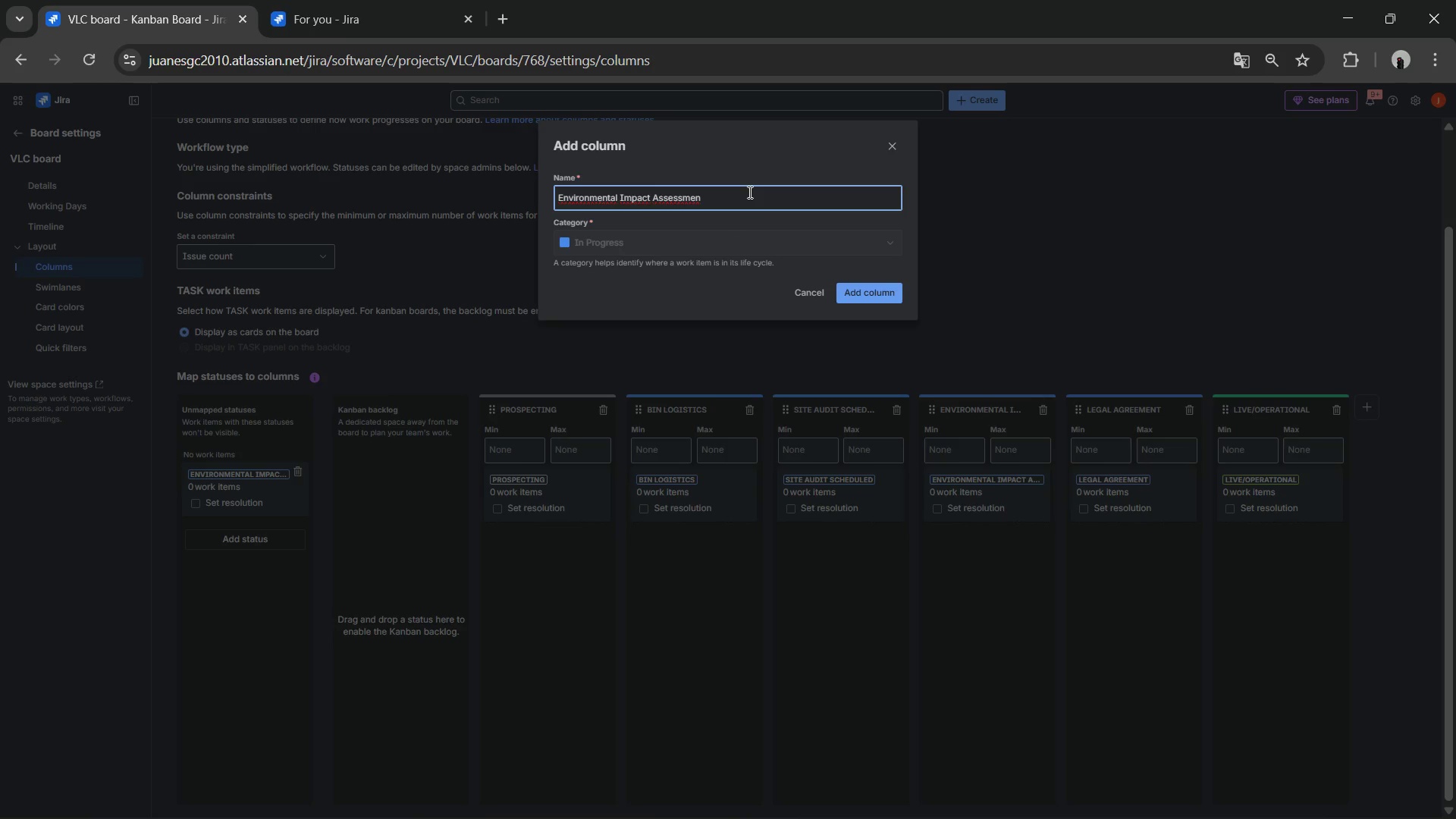 
key(Backspace)
 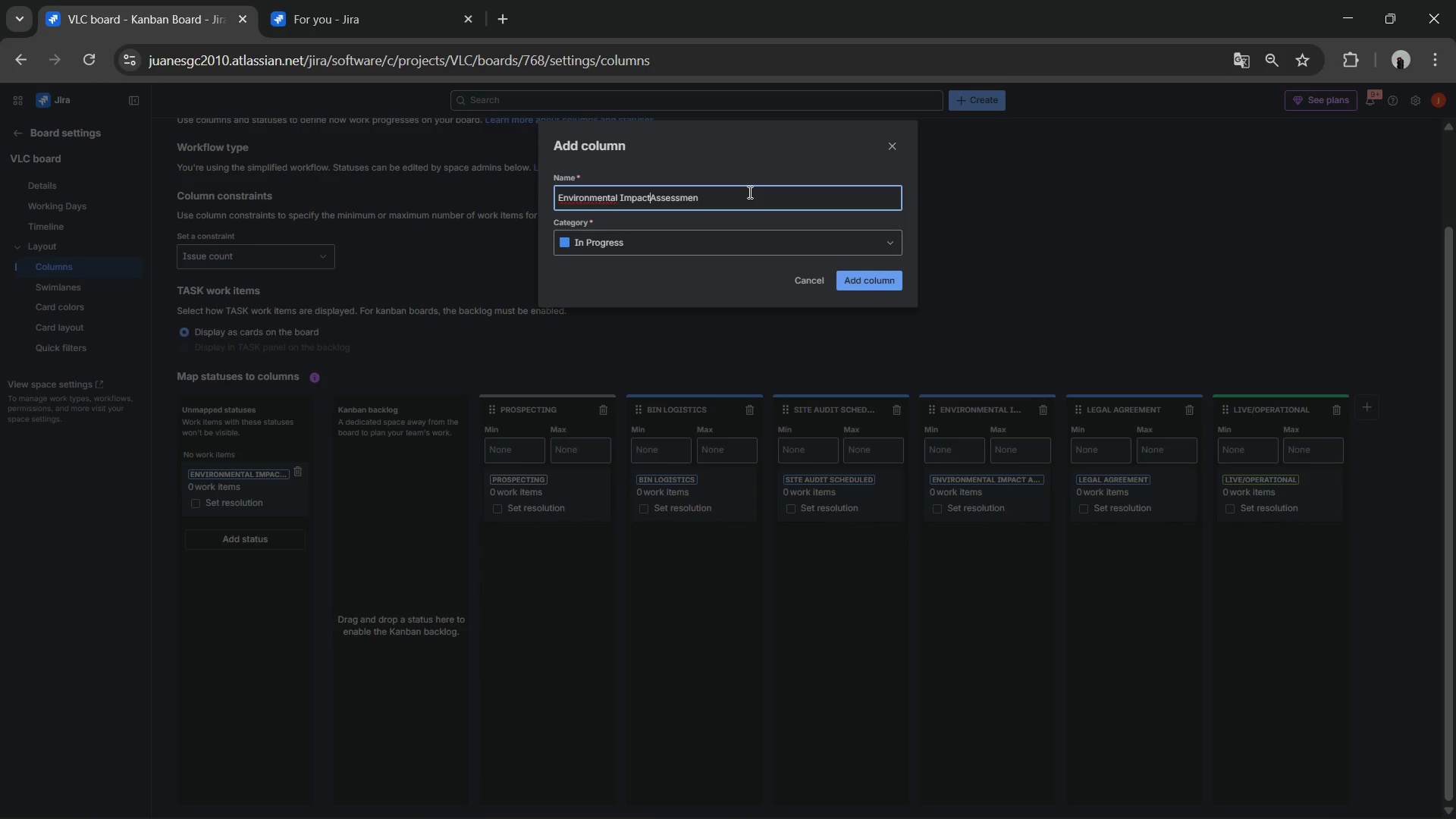 
hold_key(key=ArrowRight, duration=0.95)
 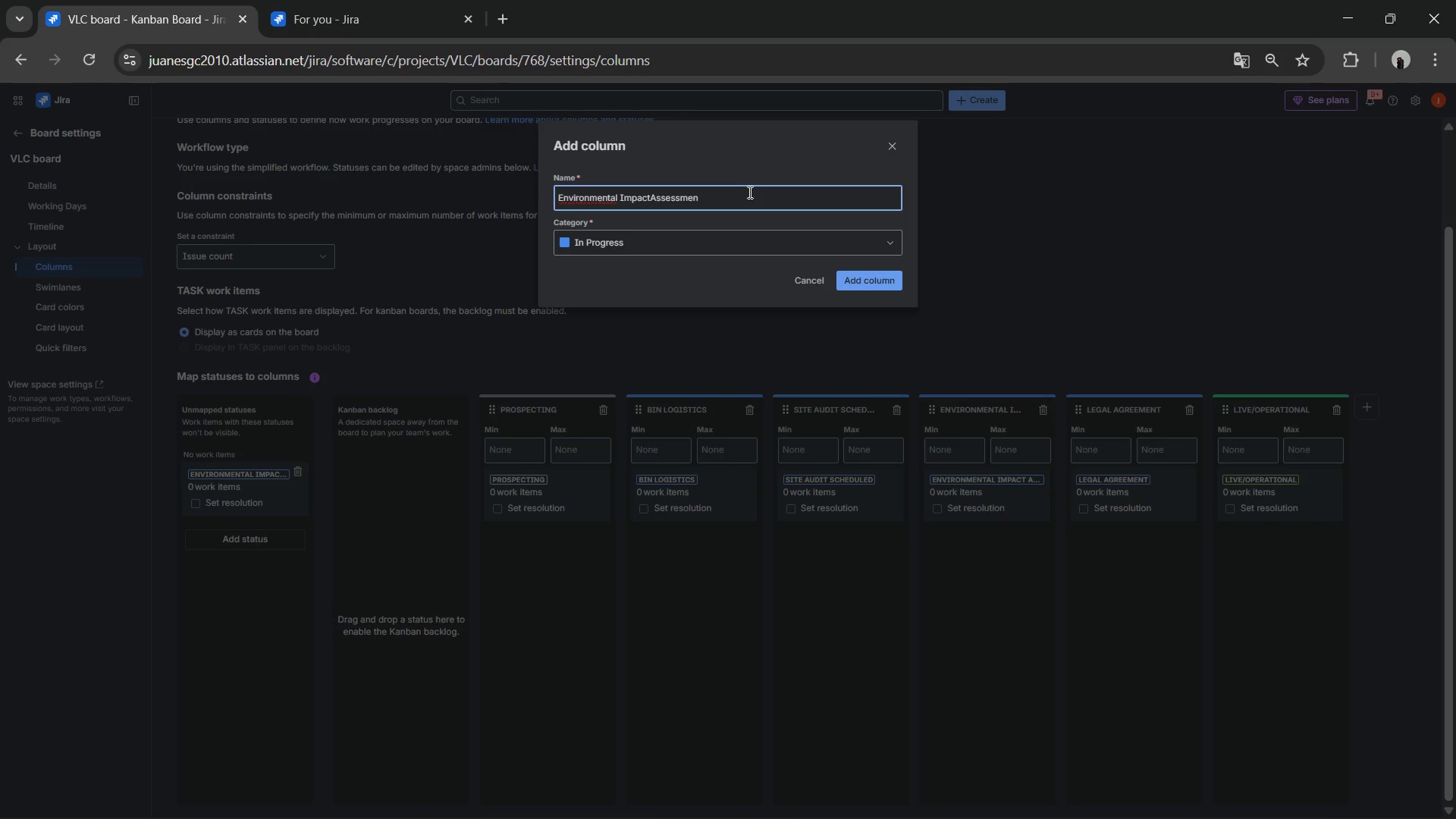 
key(T)
 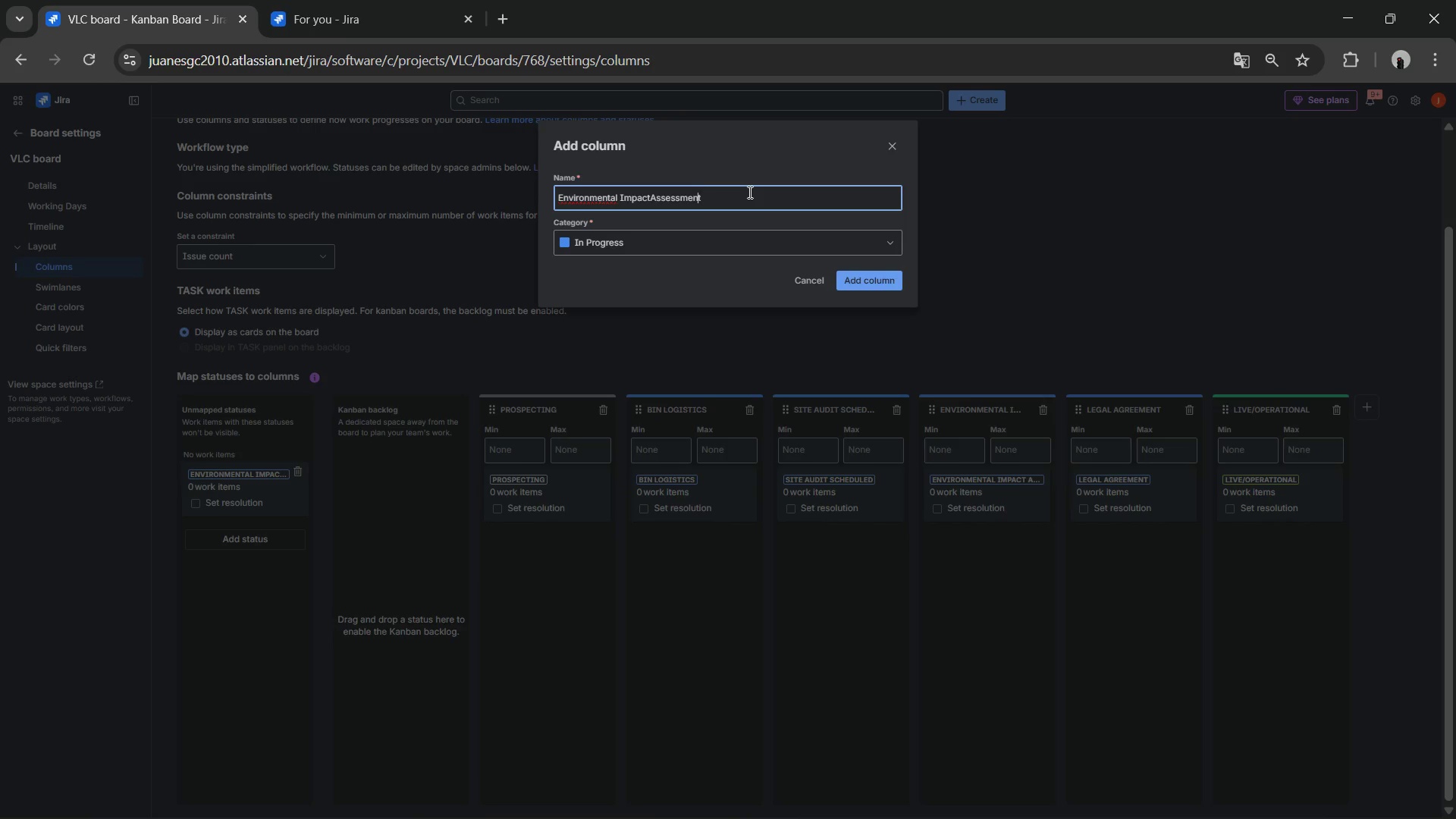 
key(ArrowLeft)
 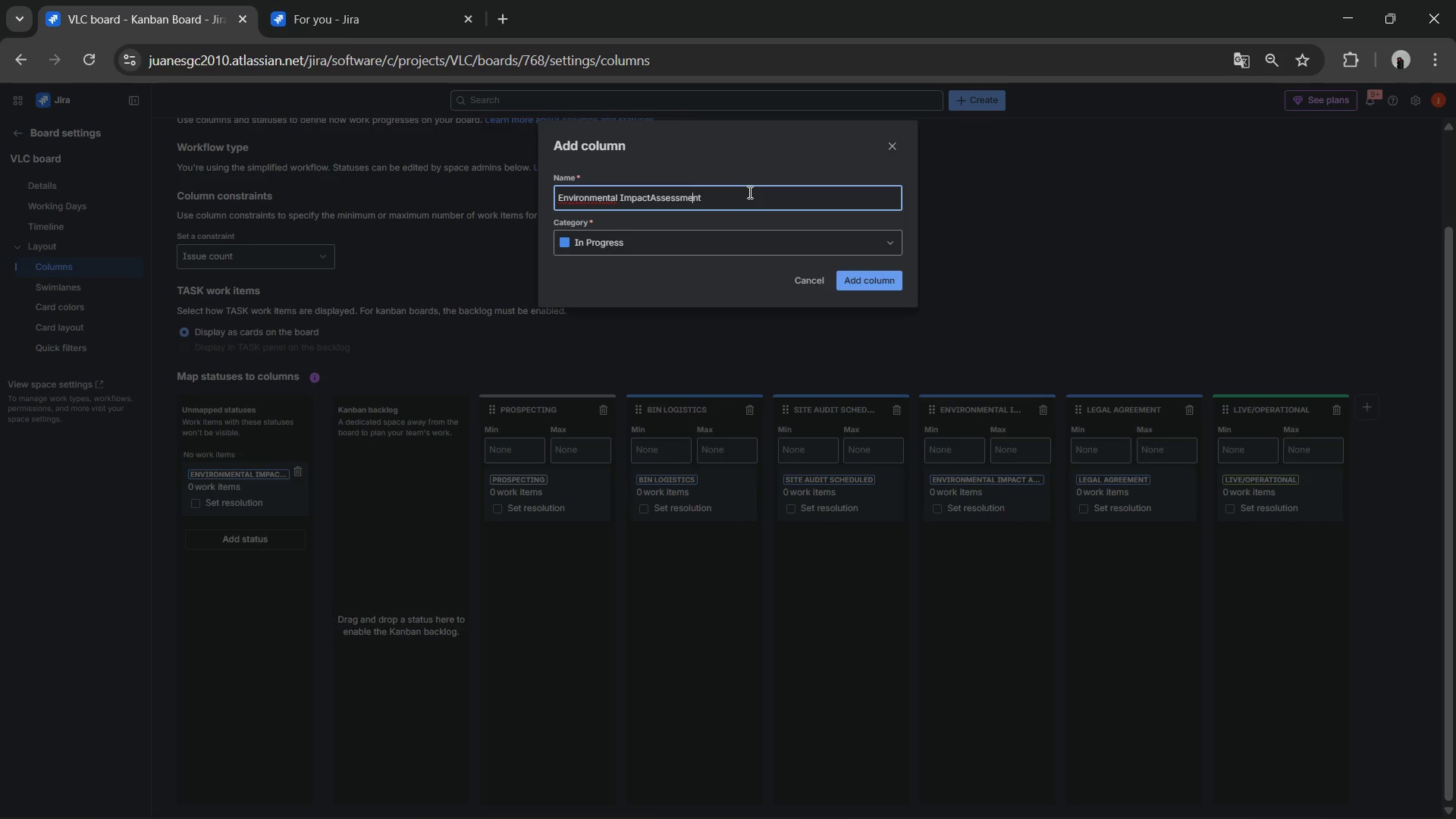 
key(ArrowLeft)
 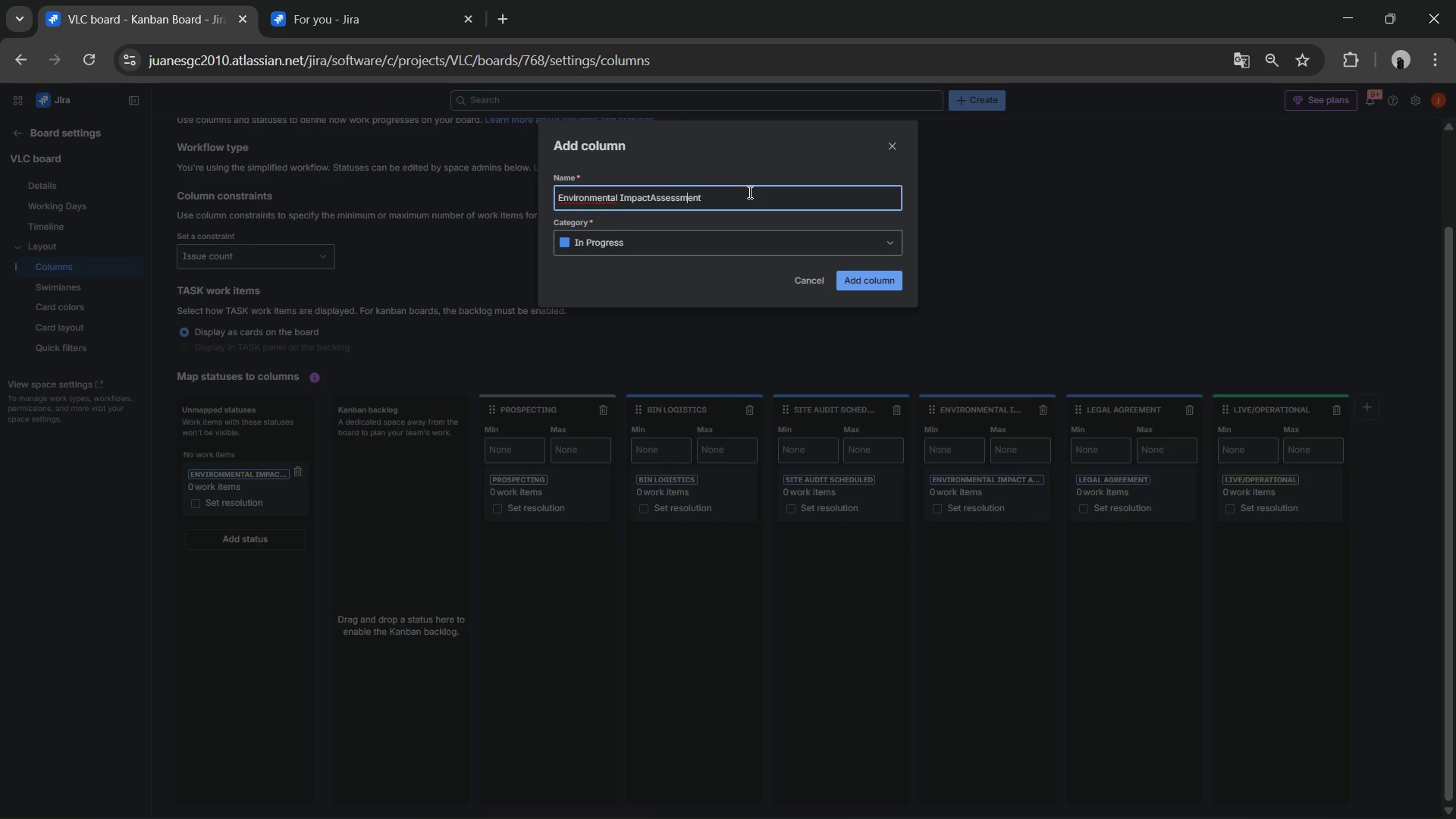 
hold_key(key=ArrowLeft, duration=0.72)
 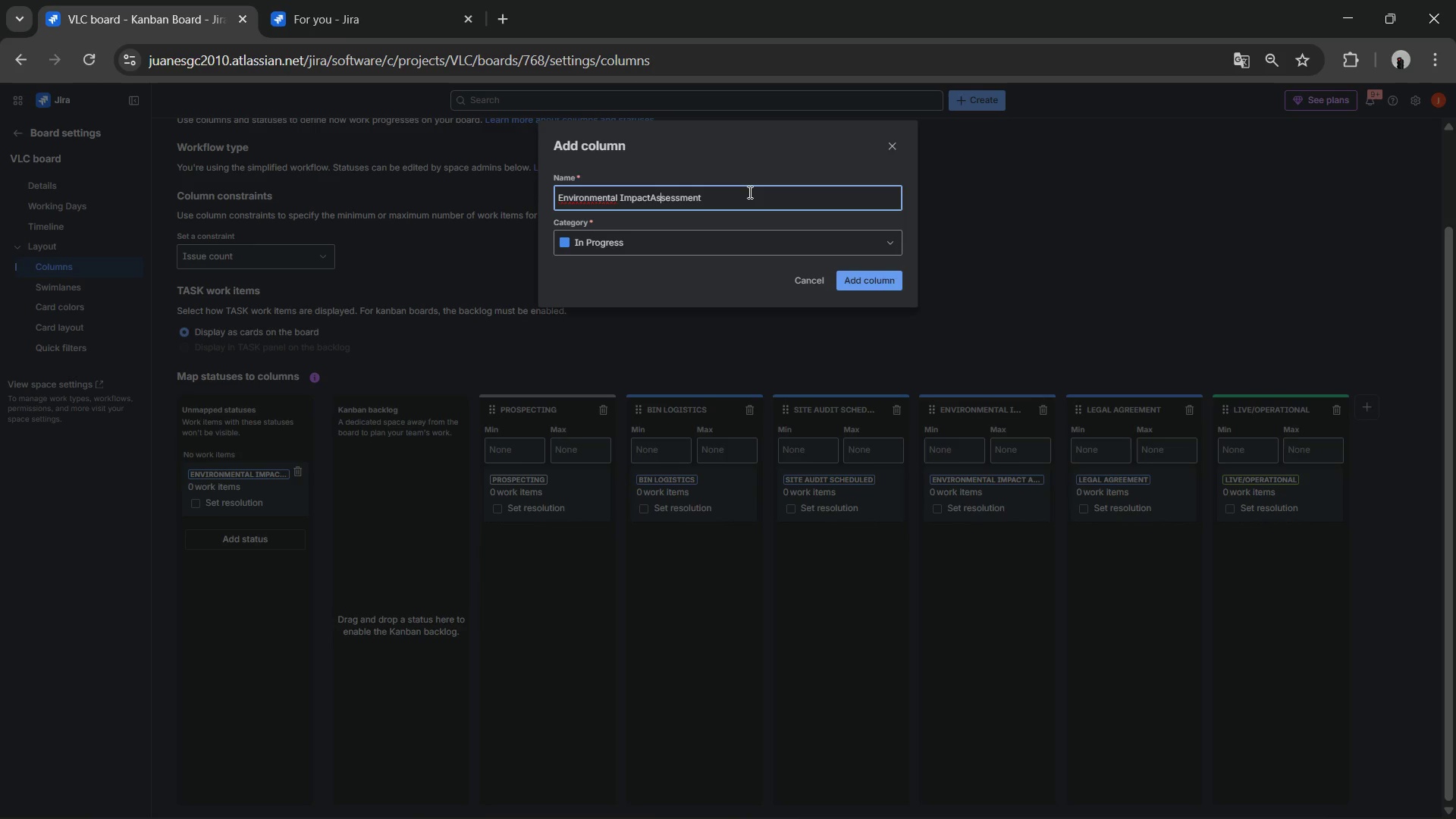 
key(ArrowLeft)
 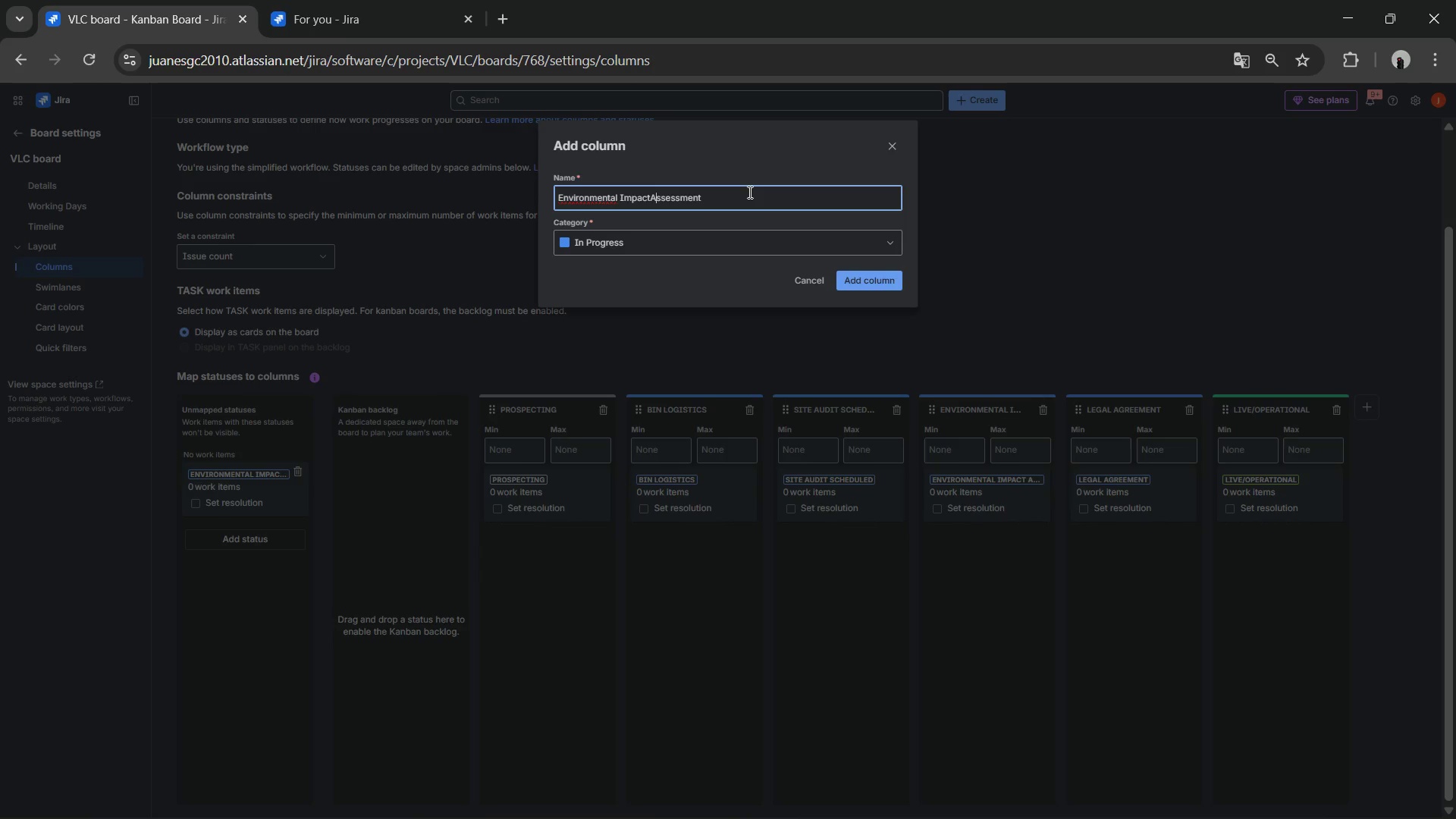 
key(ArrowLeft)
 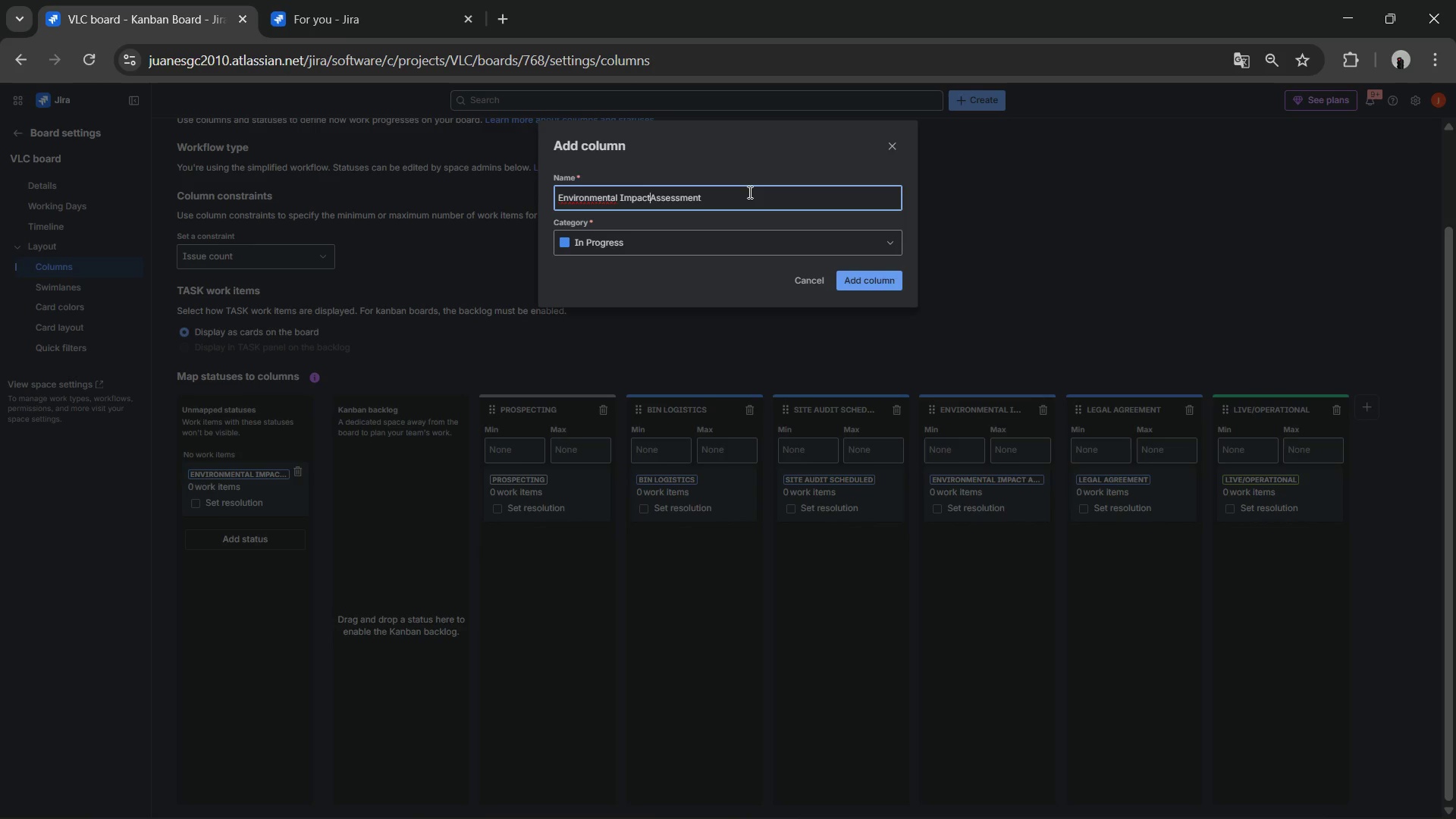 
key(ArrowLeft)
 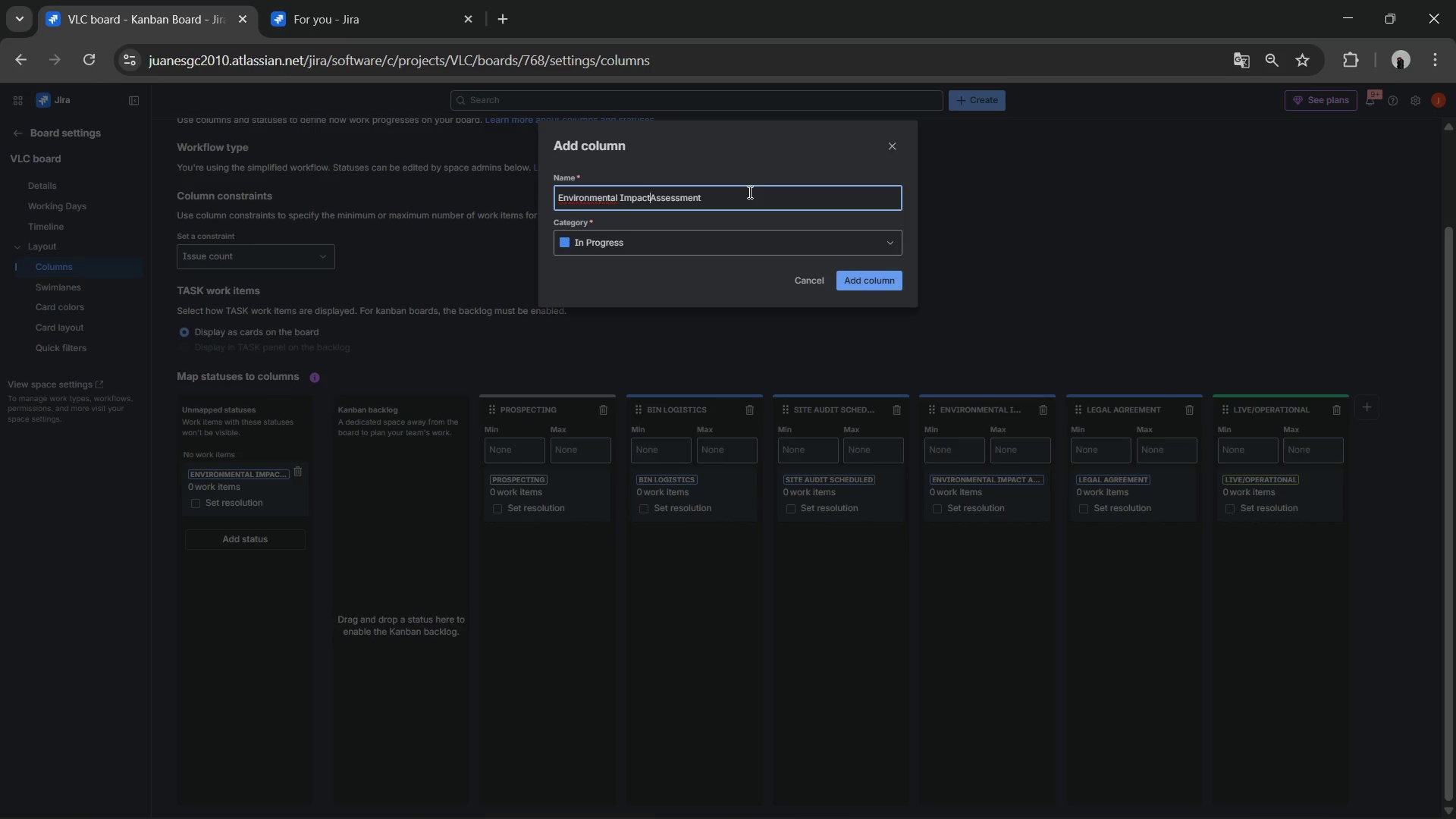 
key(Space)
 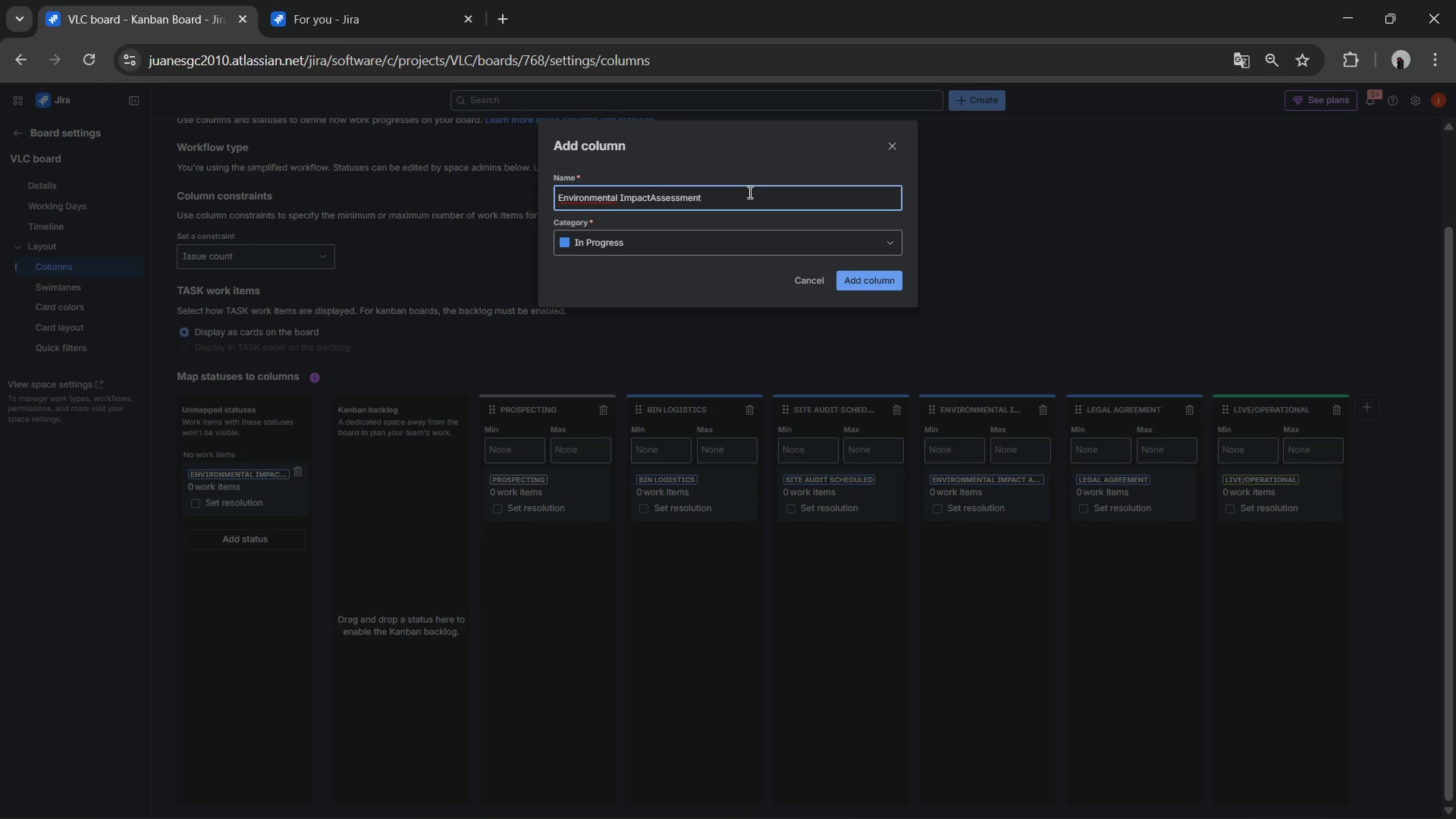 
key(Space)
 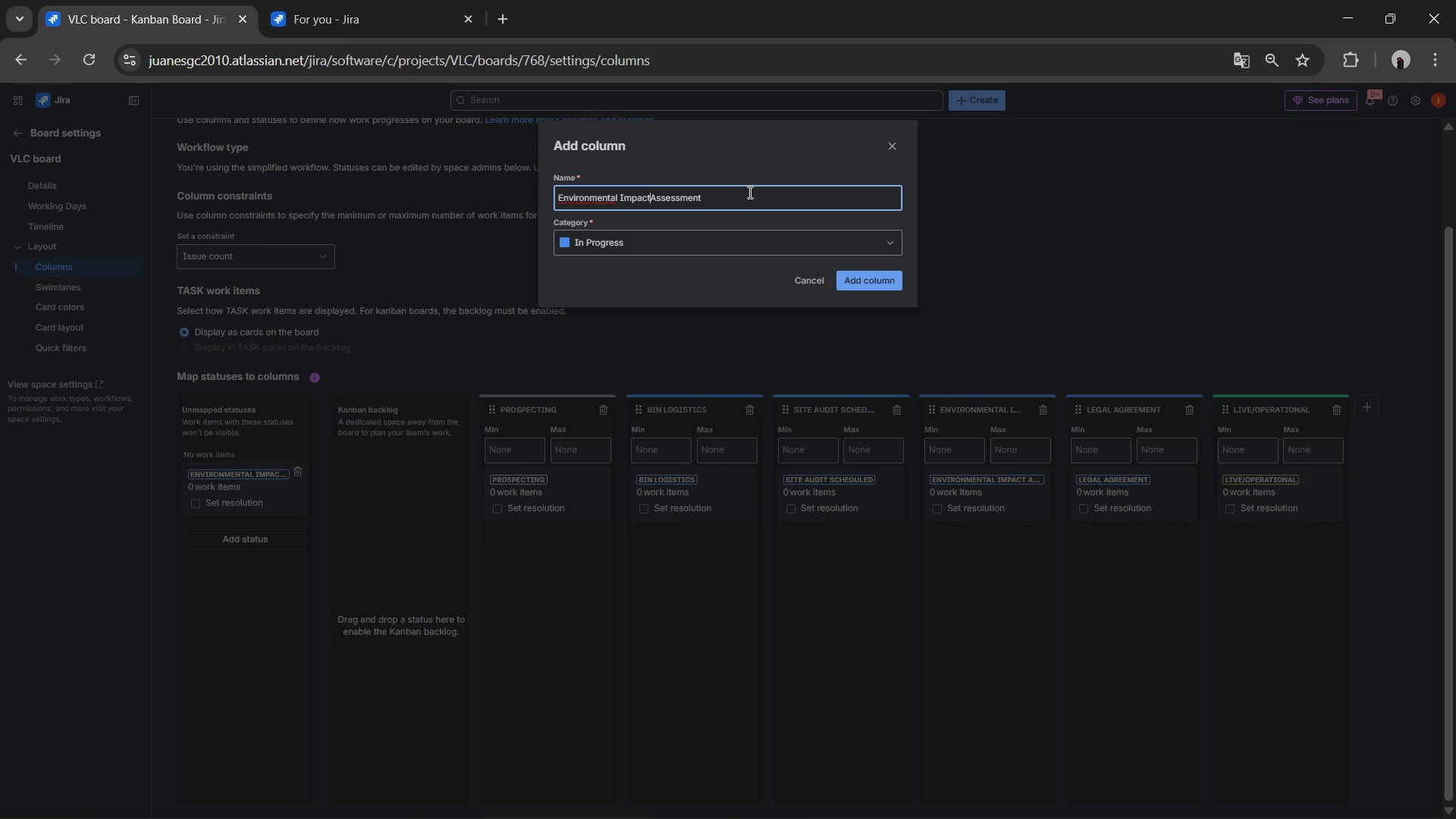 
key(ArrowLeft)
 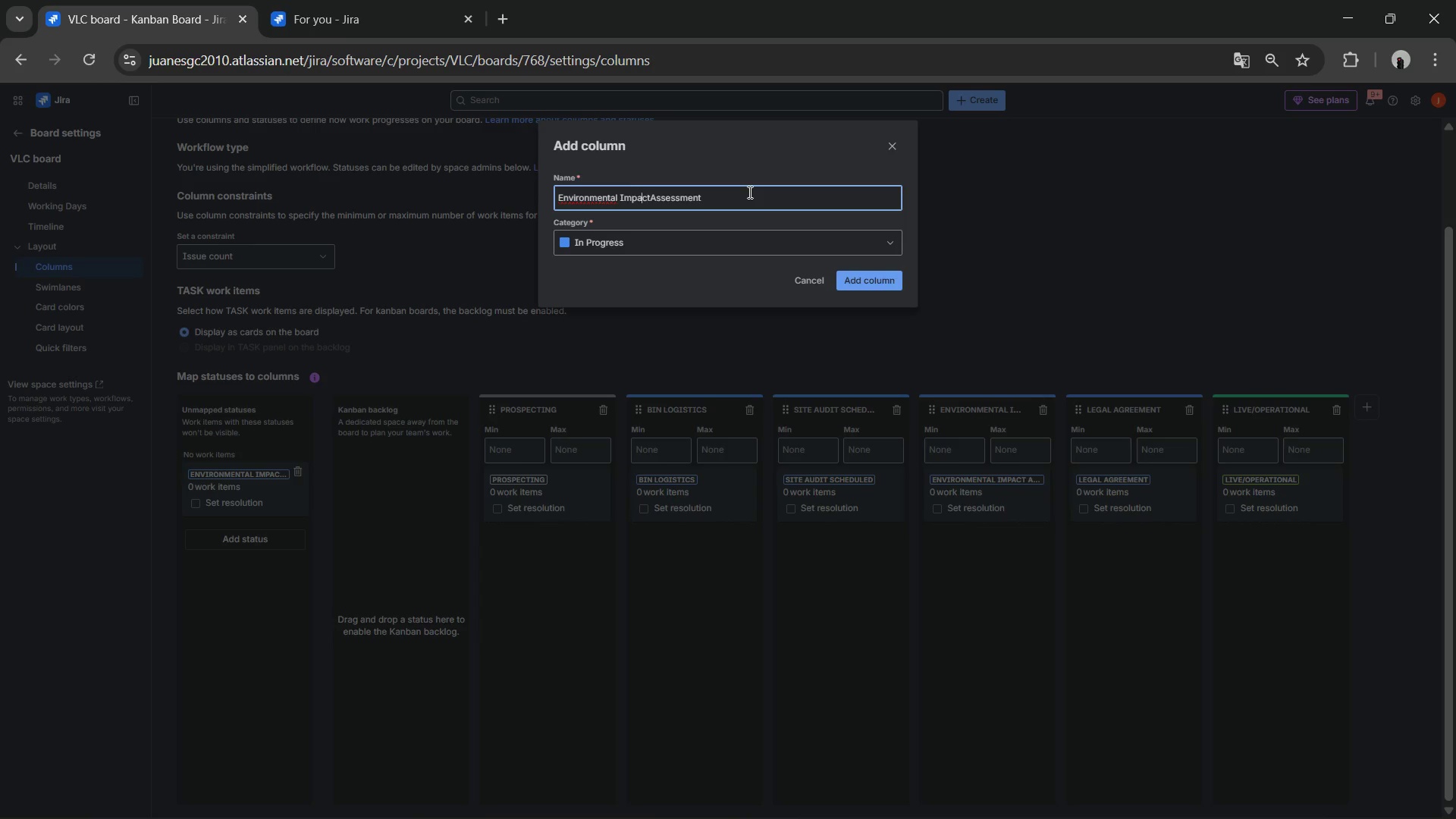 
key(ArrowLeft)
 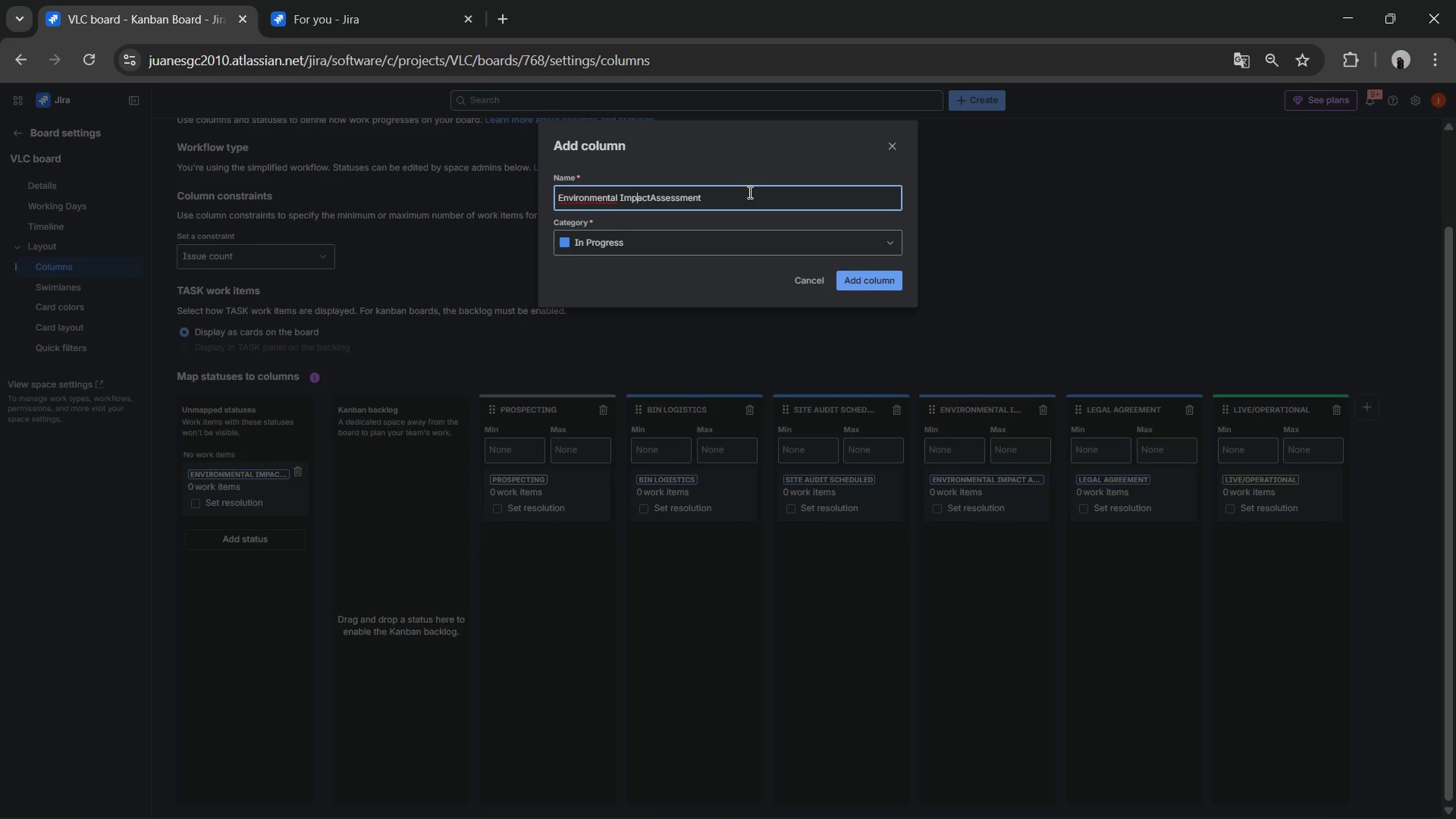 
key(ArrowLeft)
 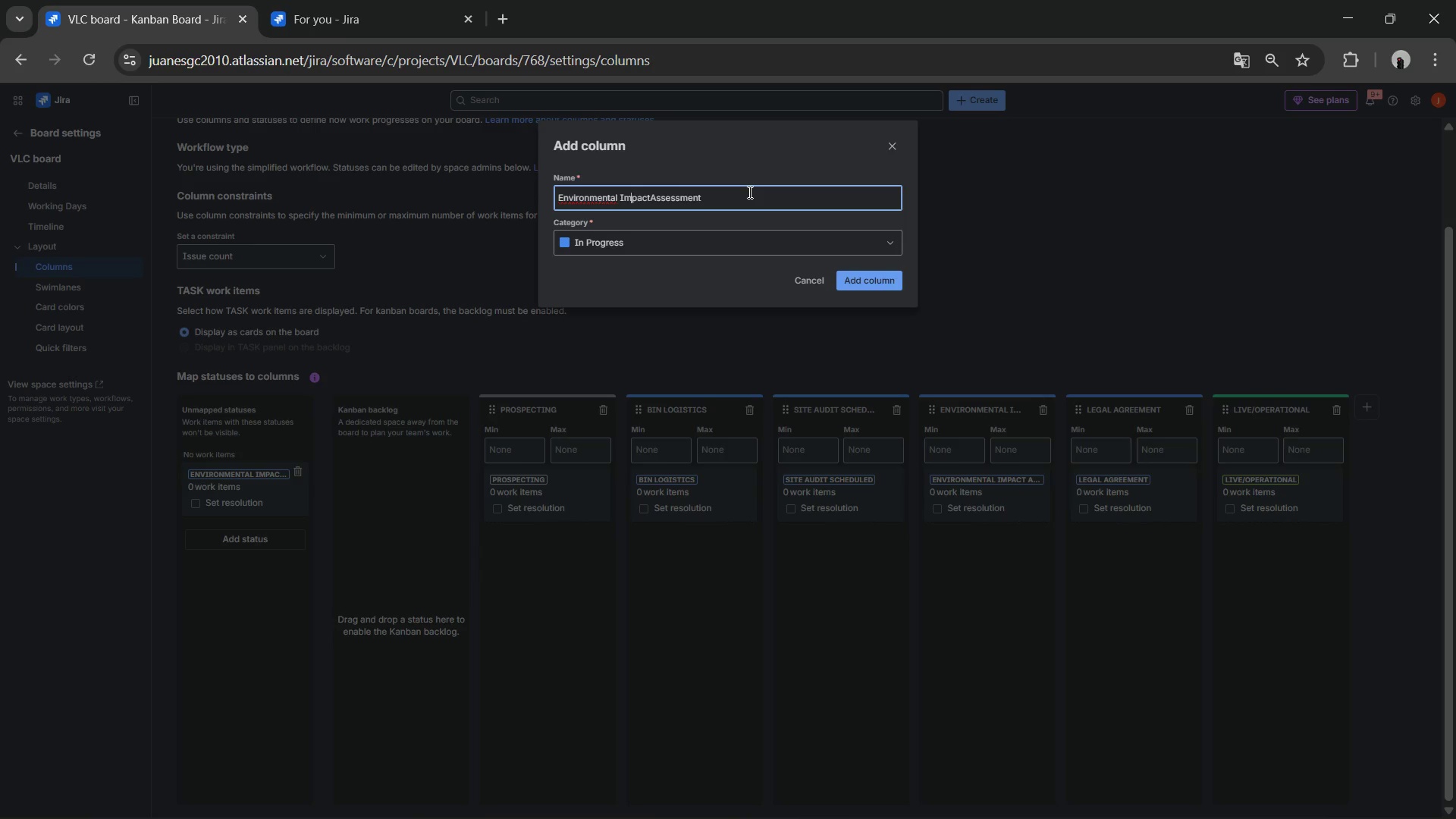 
key(ArrowLeft)
 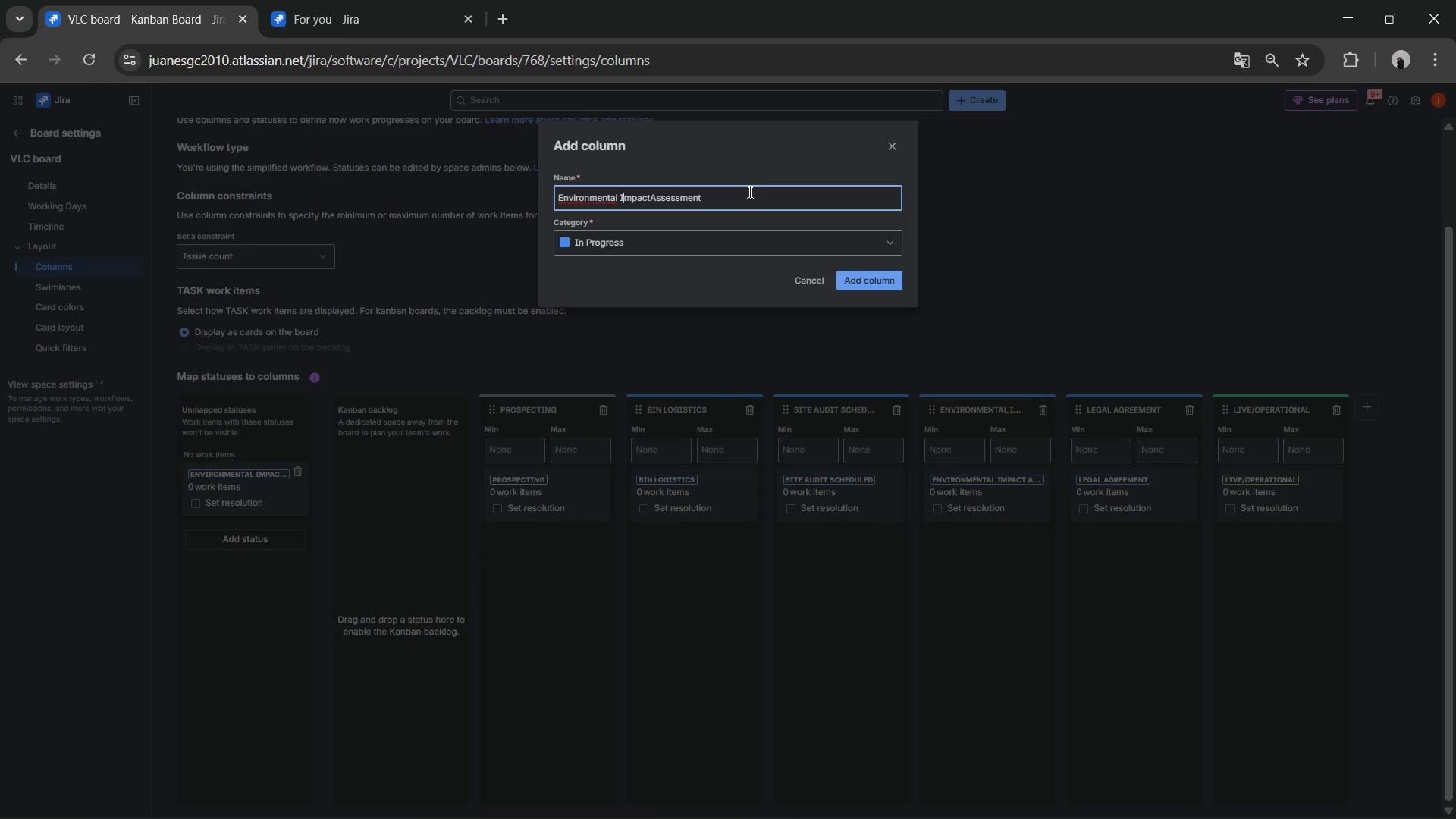 
key(ArrowLeft)
 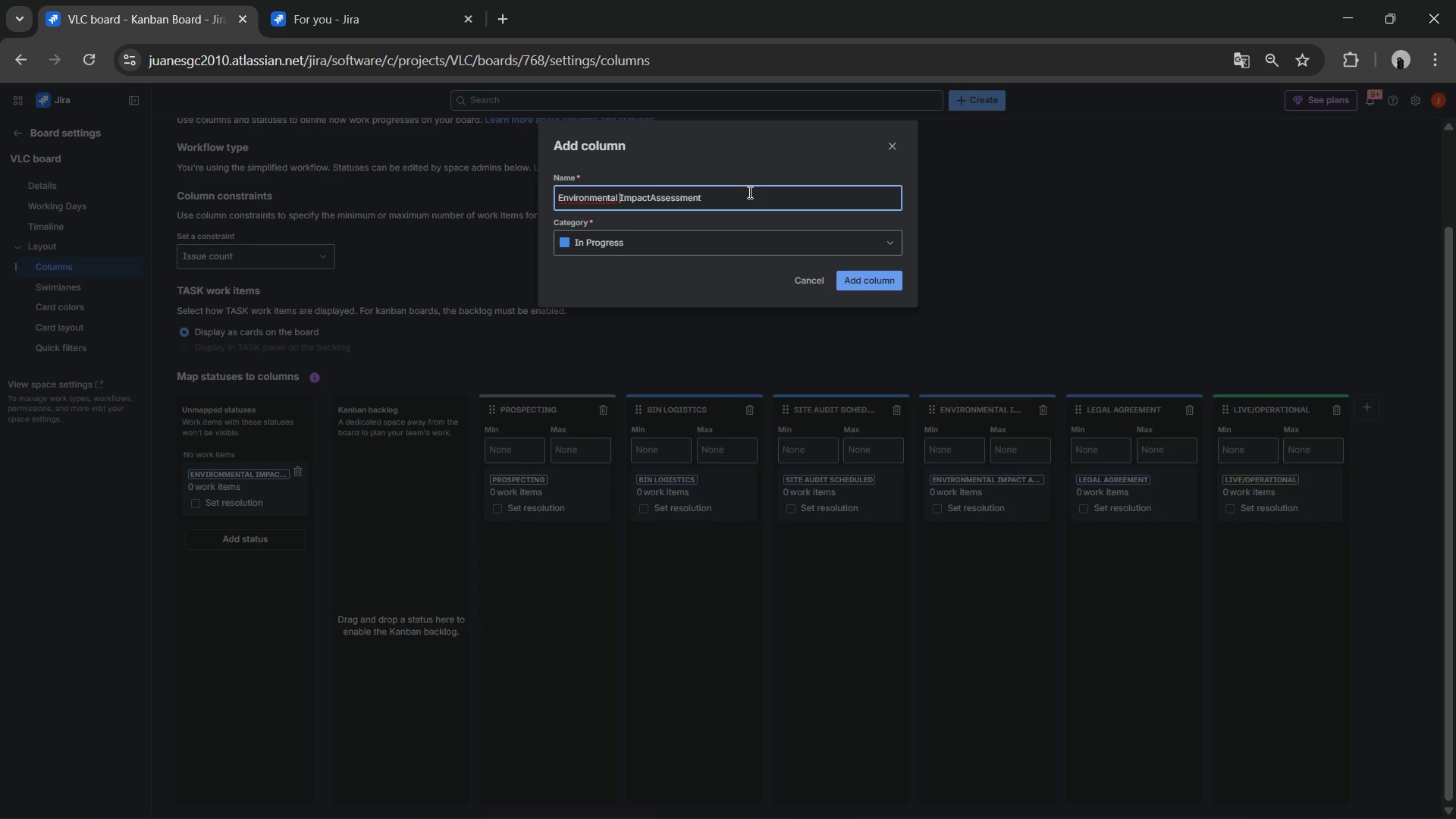 
key(ArrowLeft)
 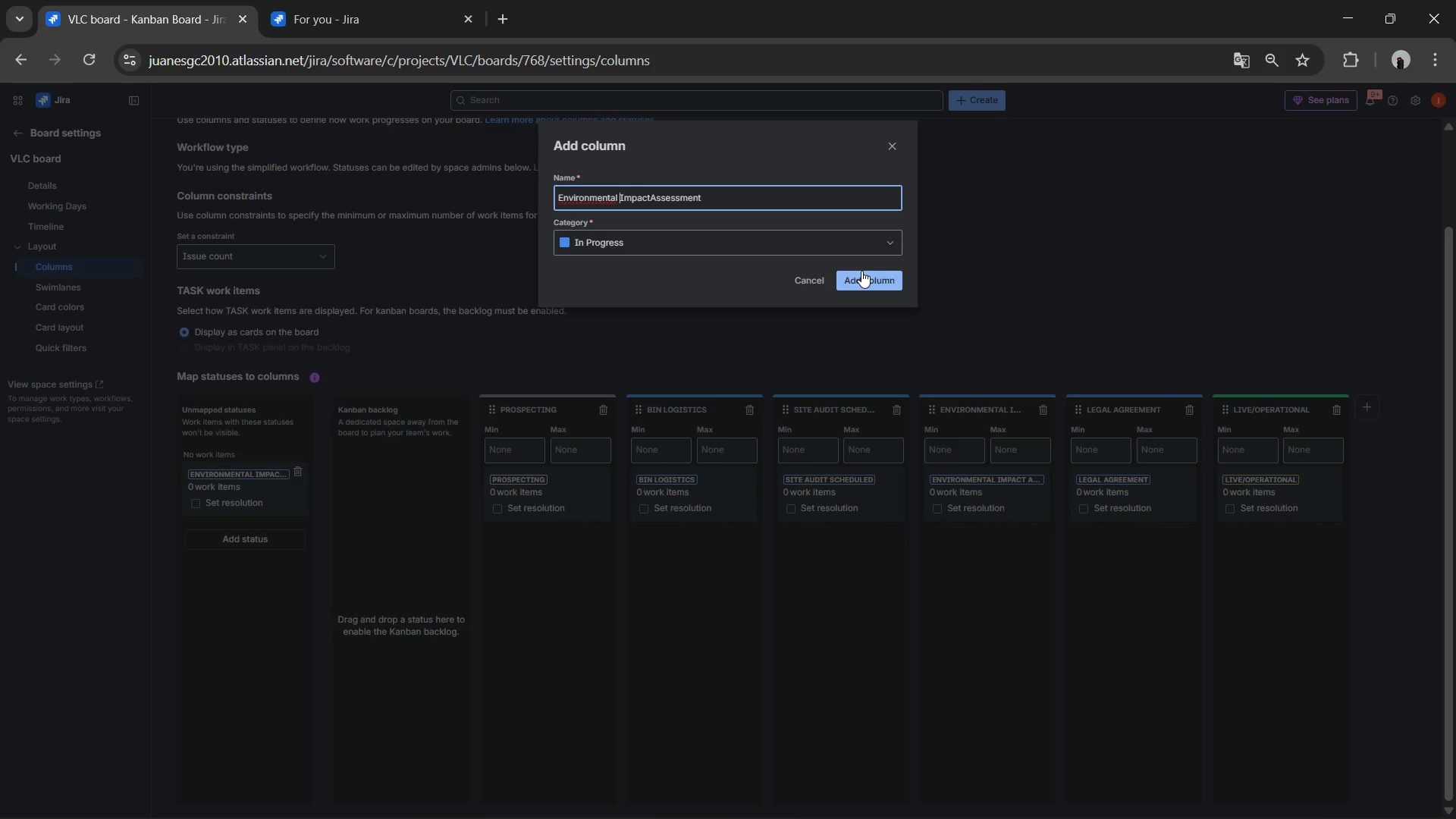 
wait(6.17)
 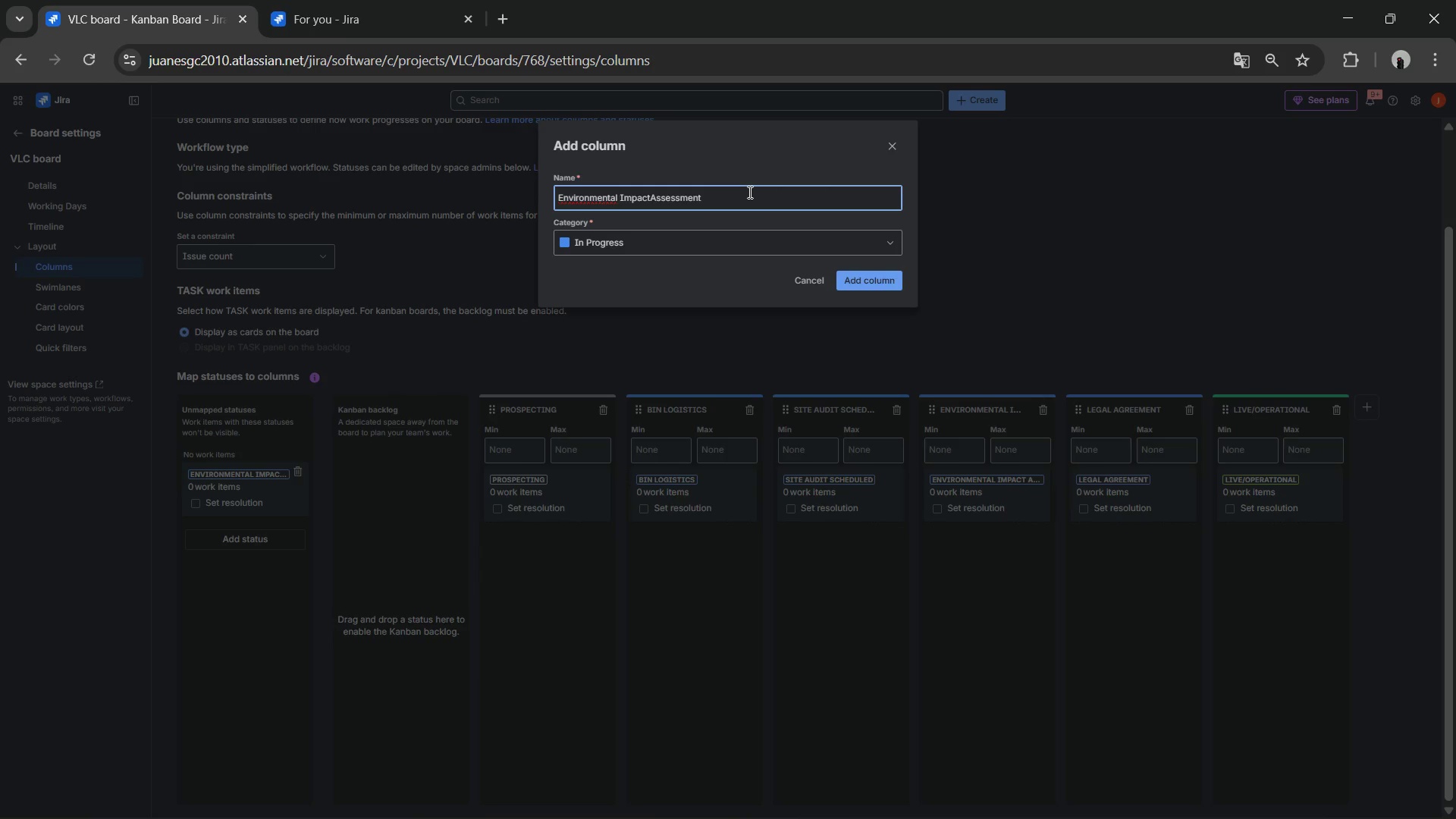 
left_click([872, 281])
 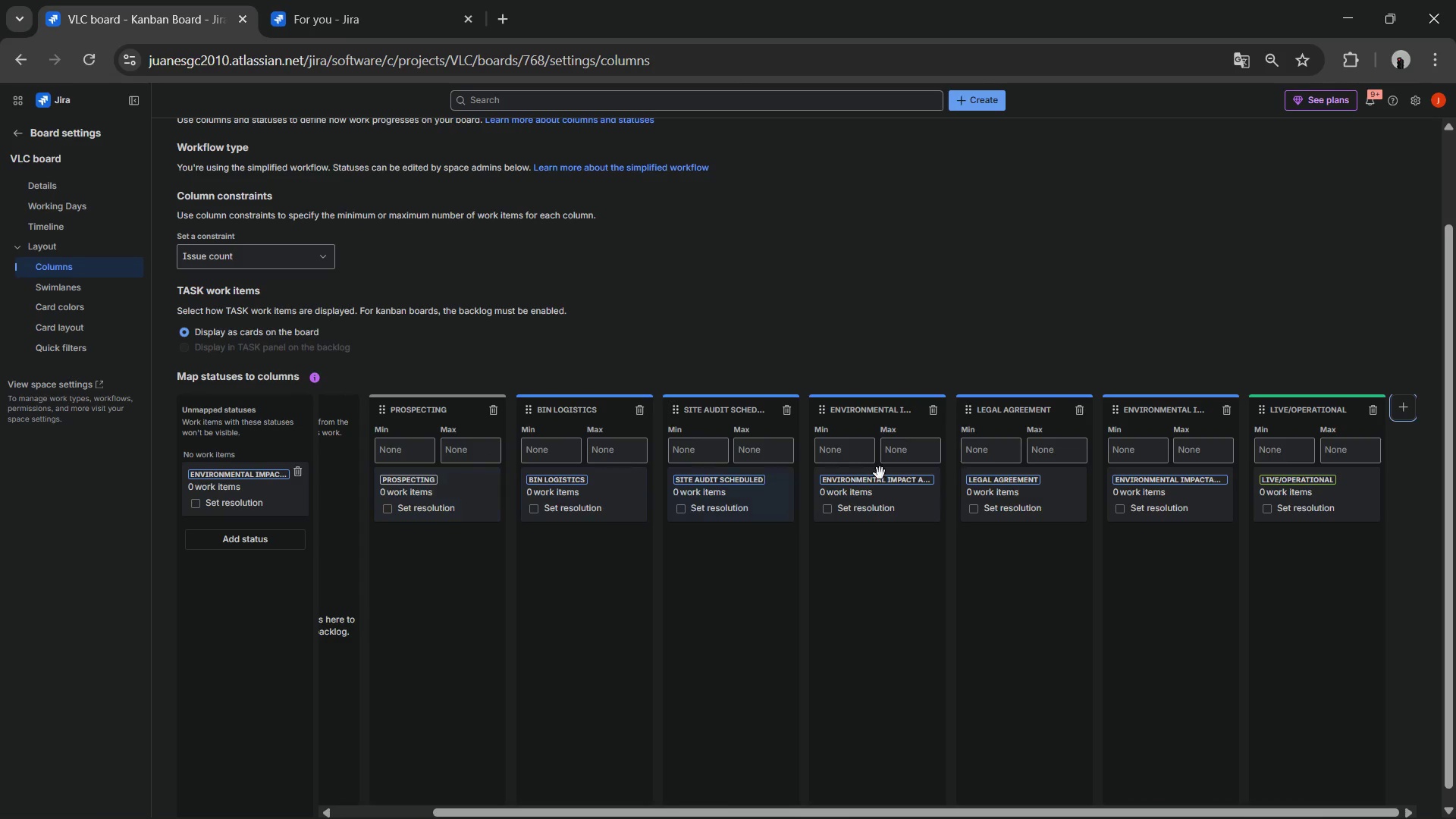 
wait(5.29)
 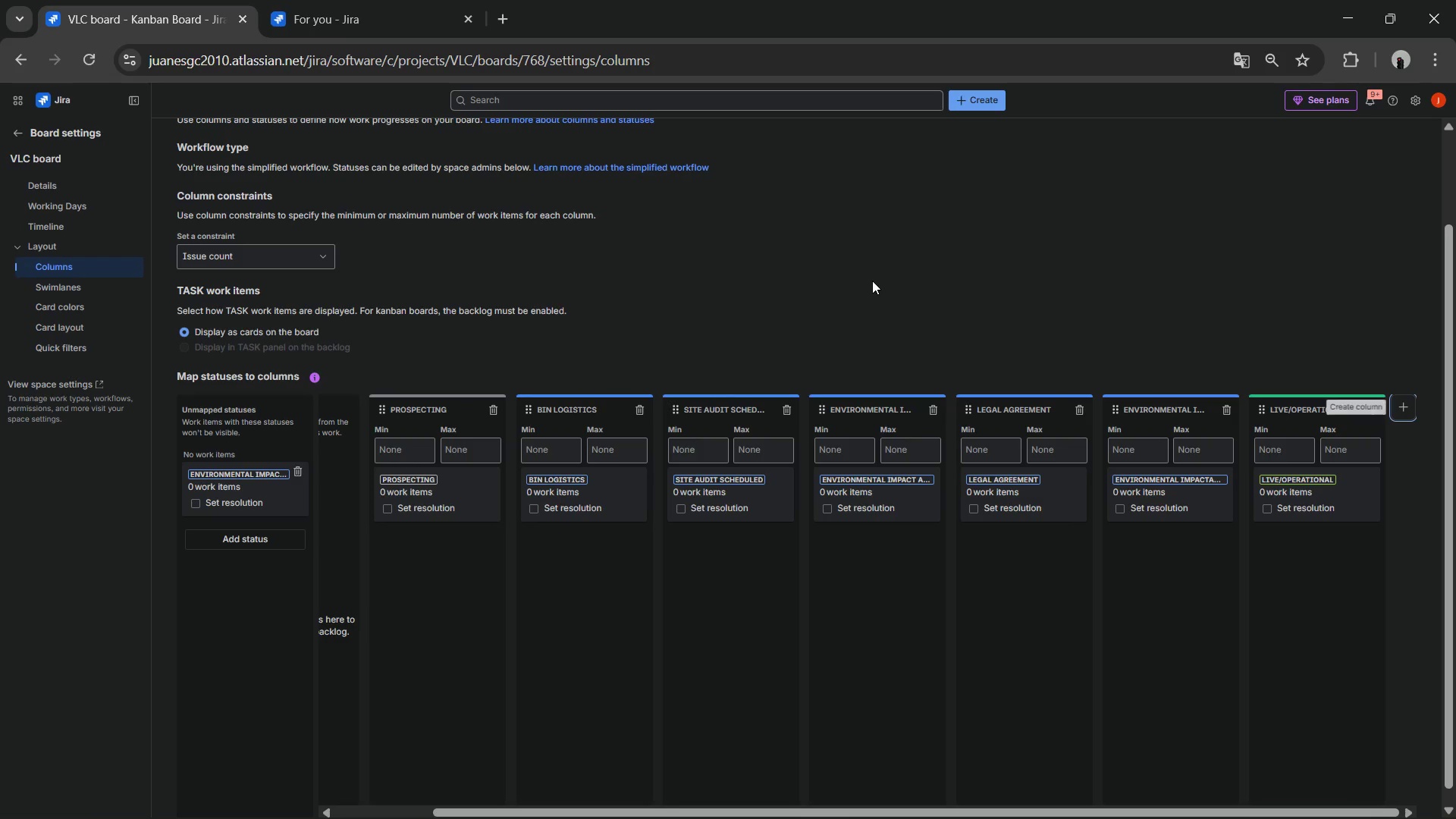 
mouse_move([1160, 479])
 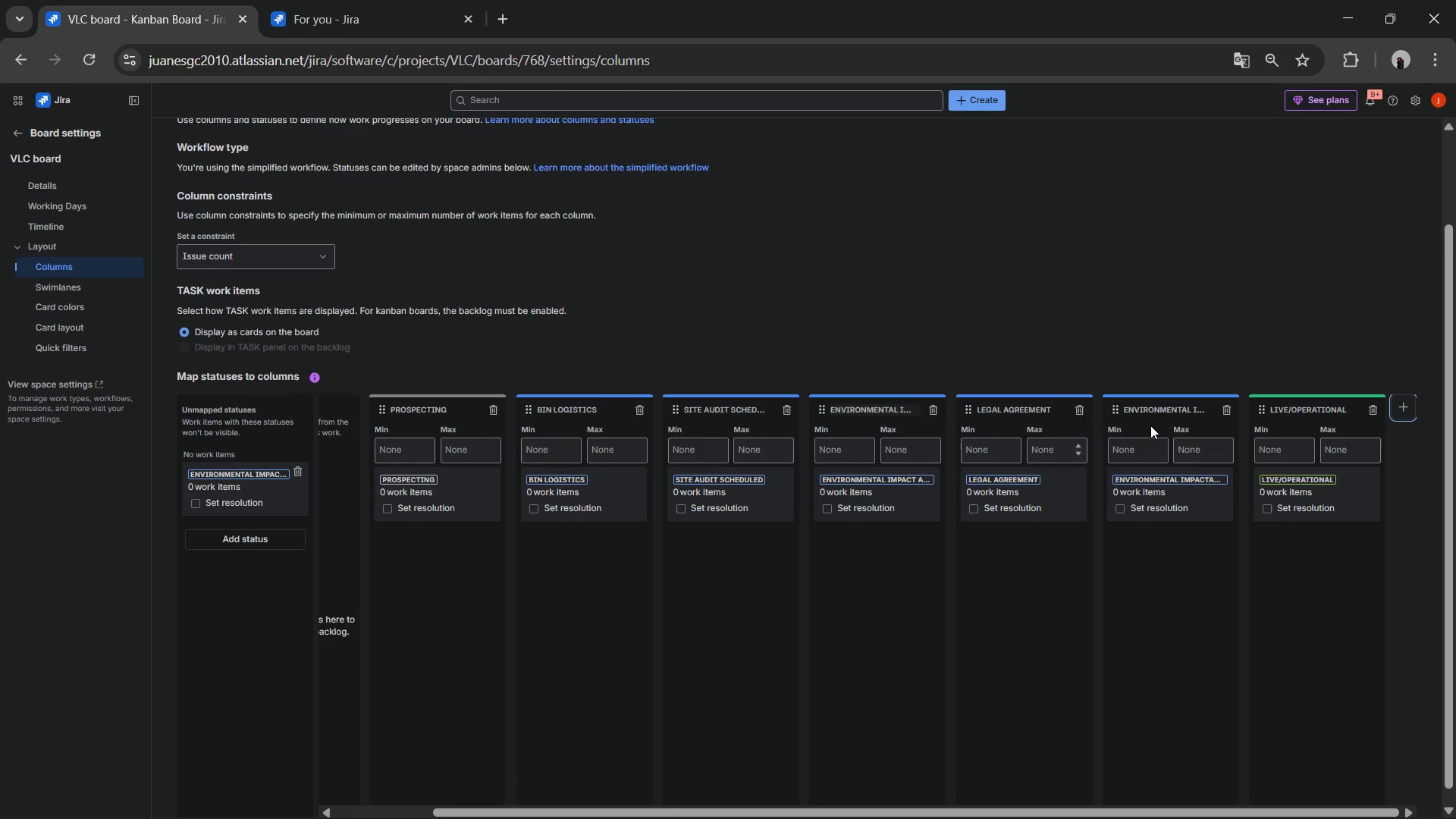 
wait(18.41)
 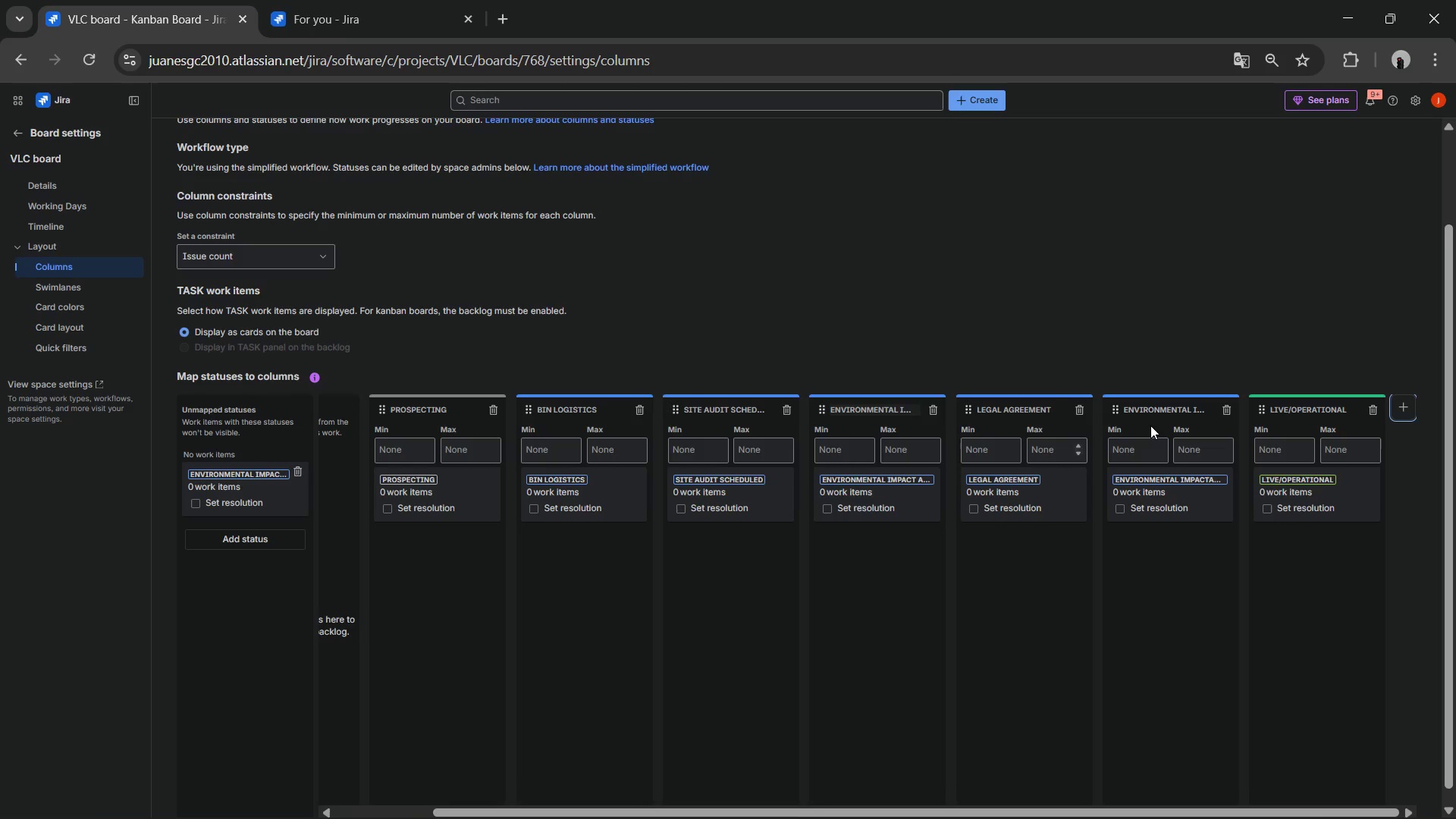 
mouse_move([1192, 448])
 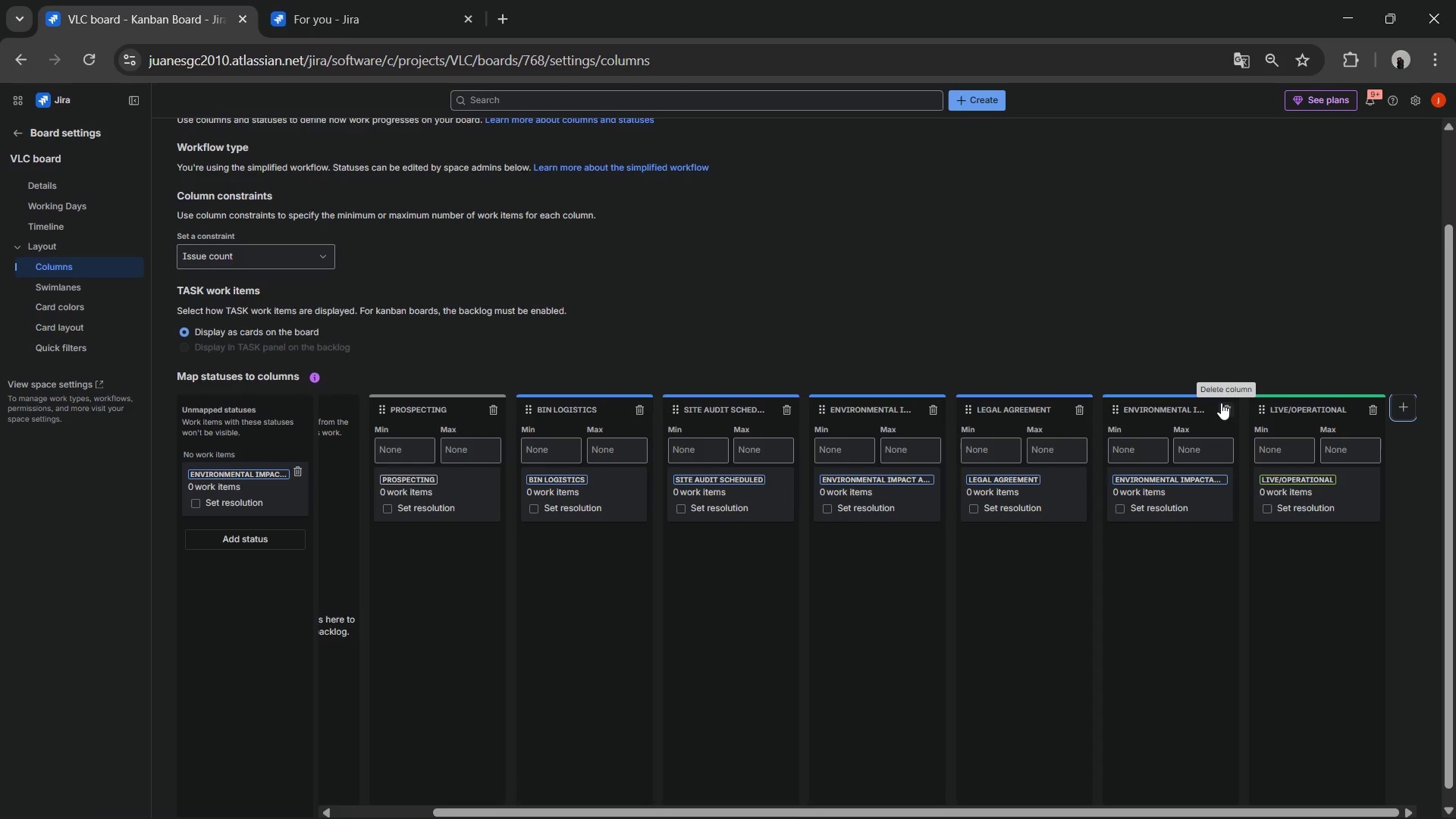 
left_click([1219, 403])
 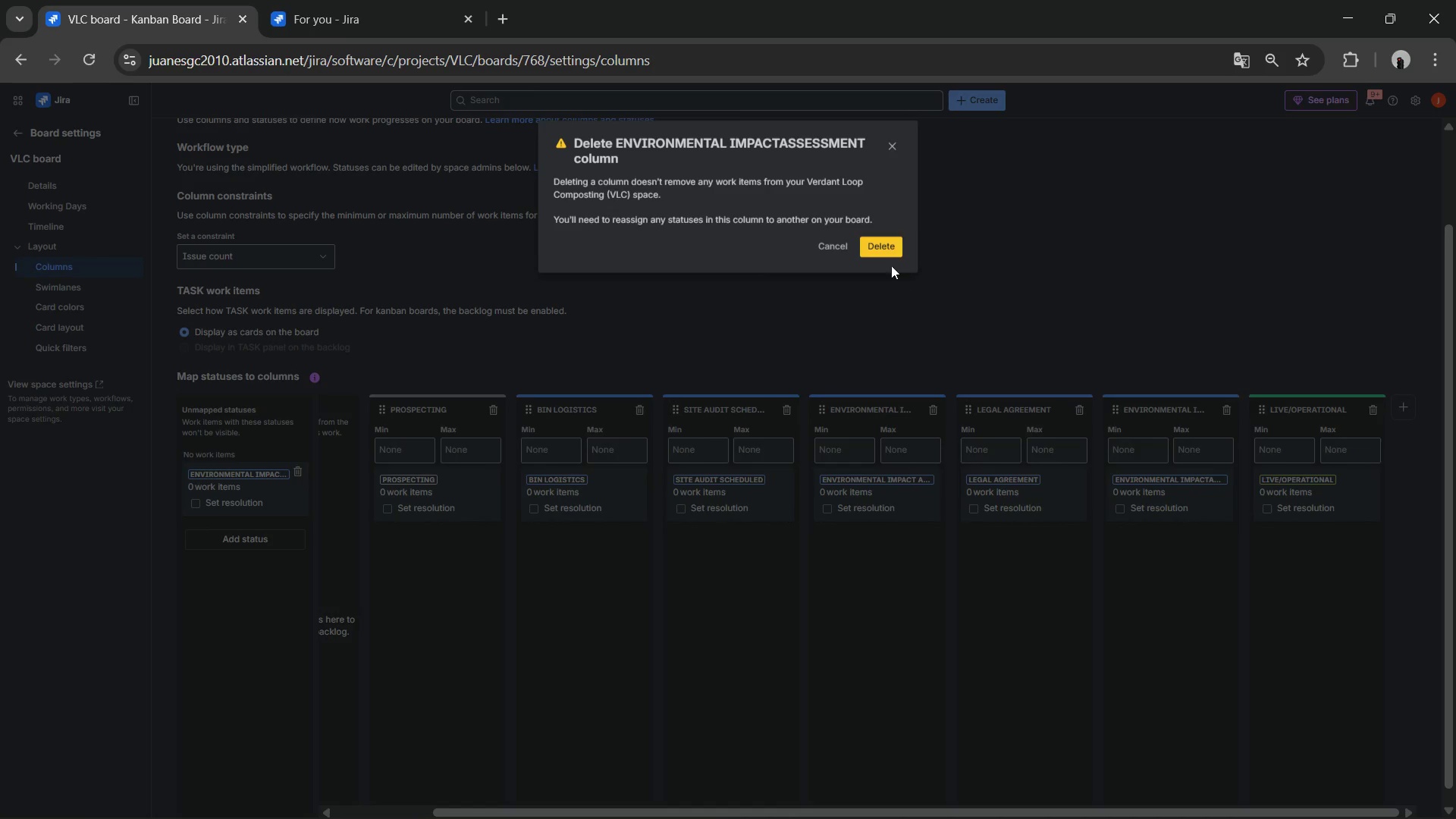 
left_click([876, 239])
 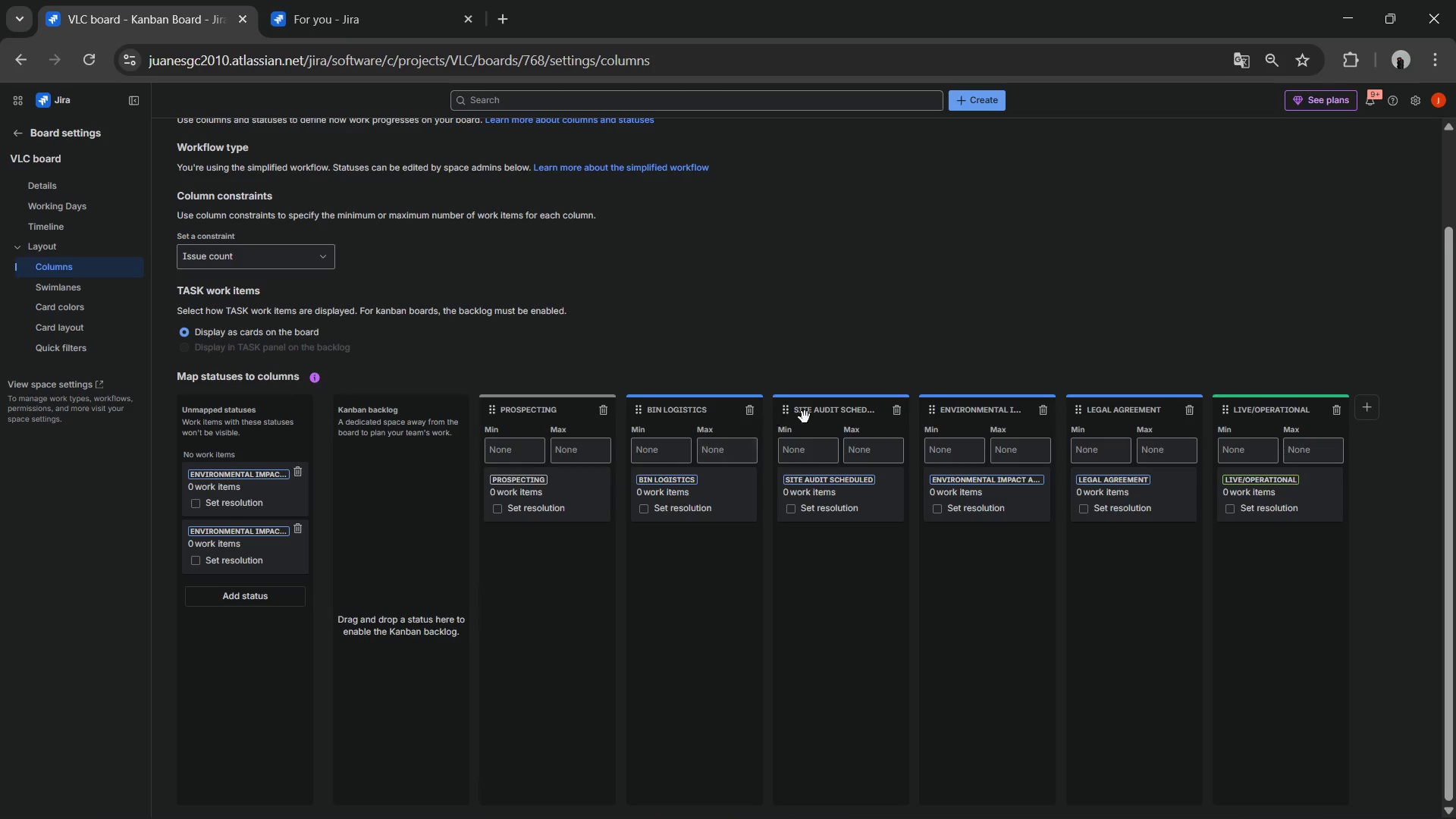 
wait(19.8)
 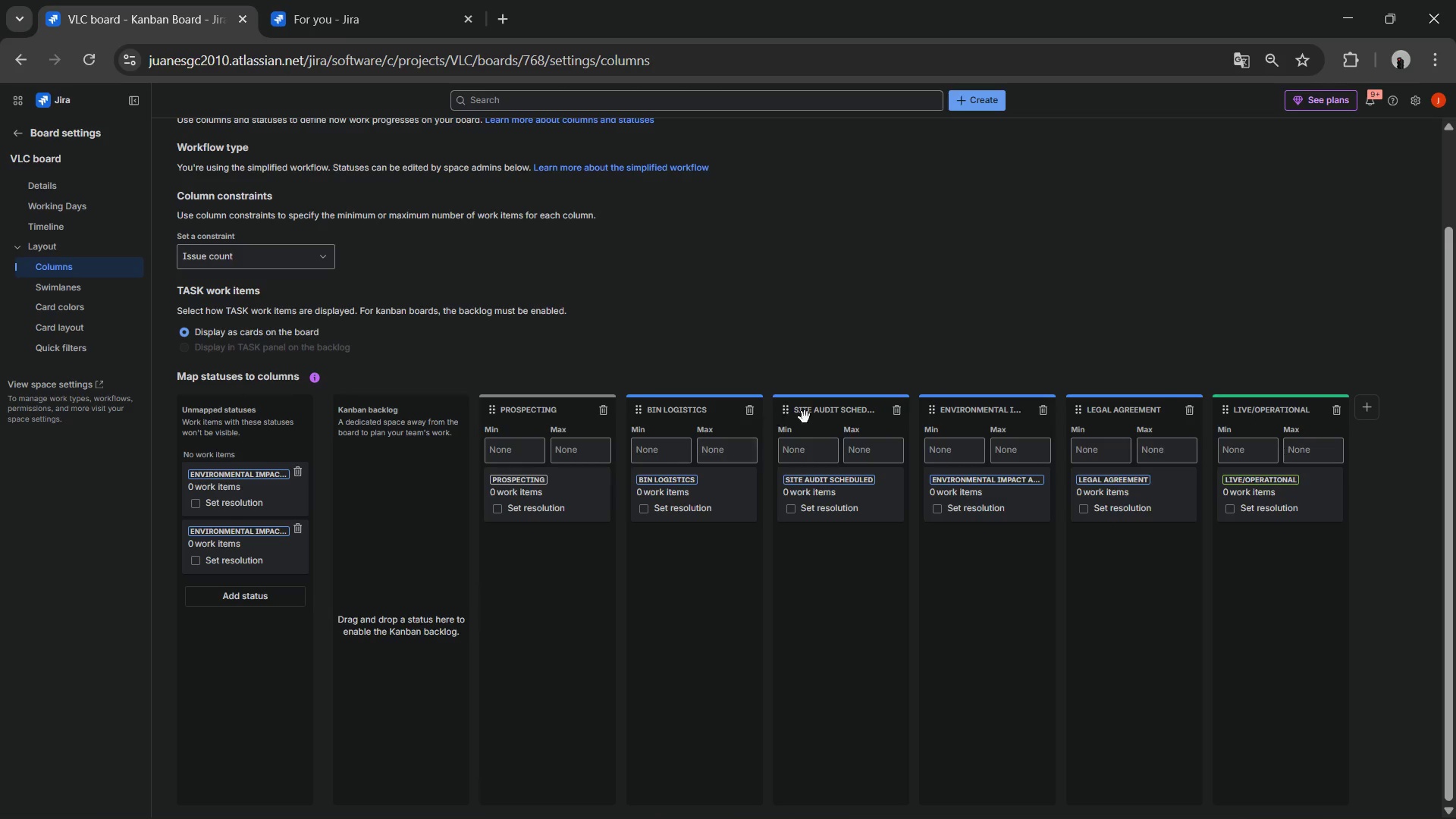 
key(Alt+AltLeft)
 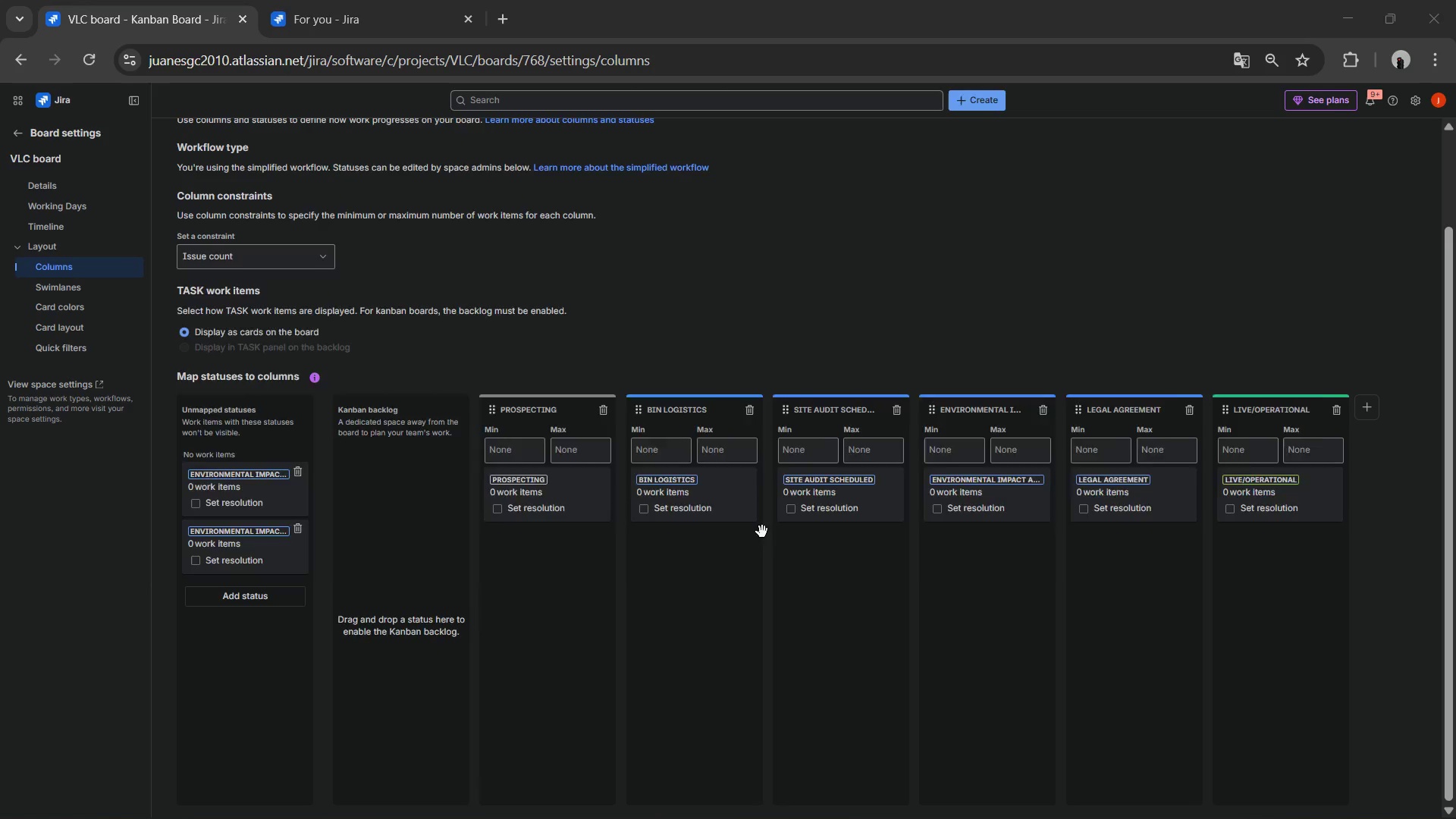 
key(Alt+Tab)